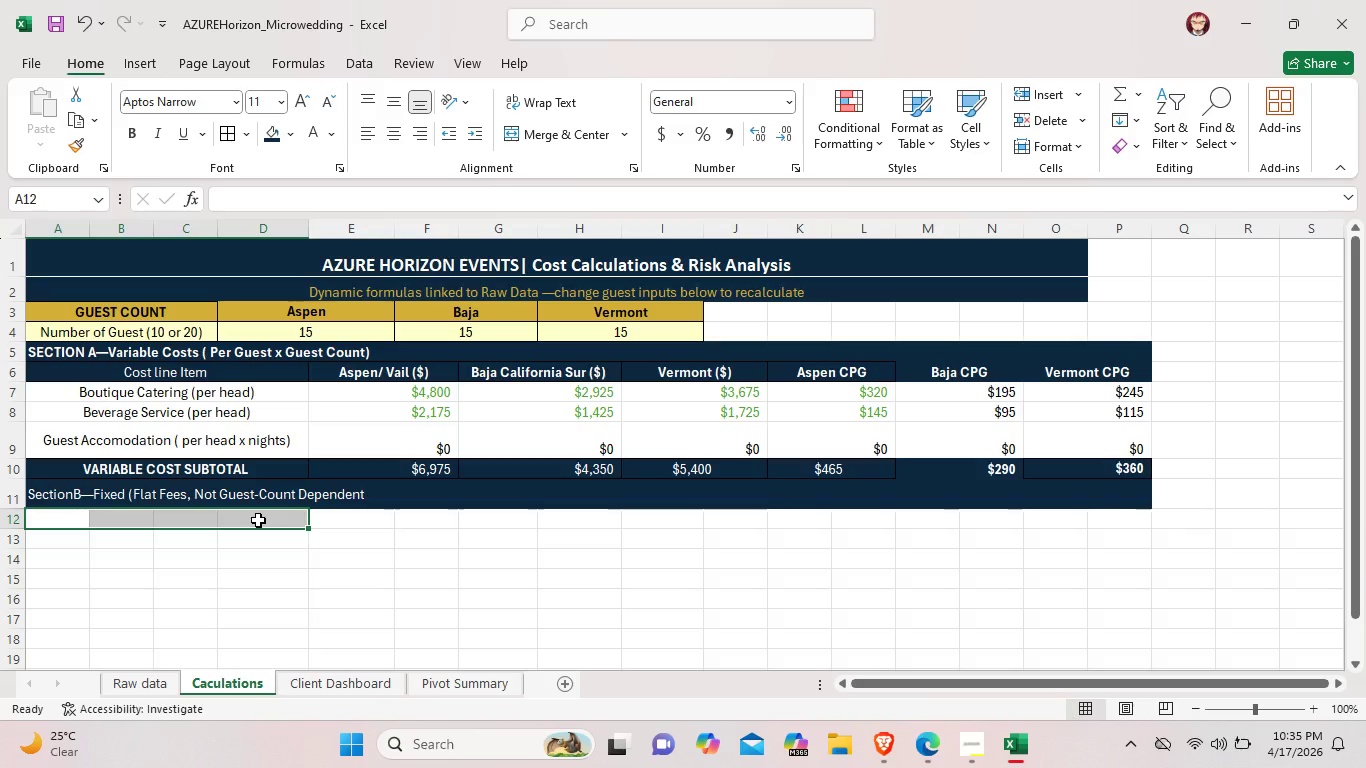 
wait(5.34)
 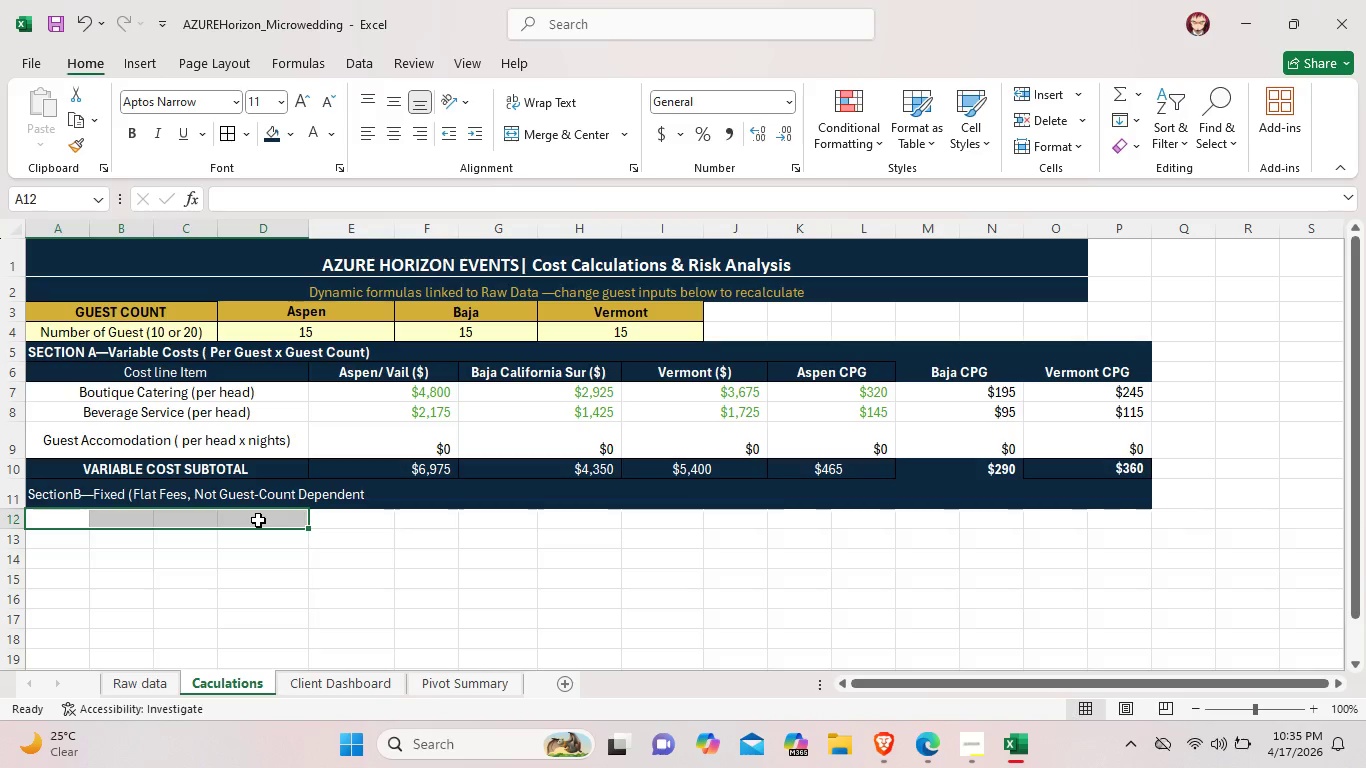 
left_click([541, 131])
 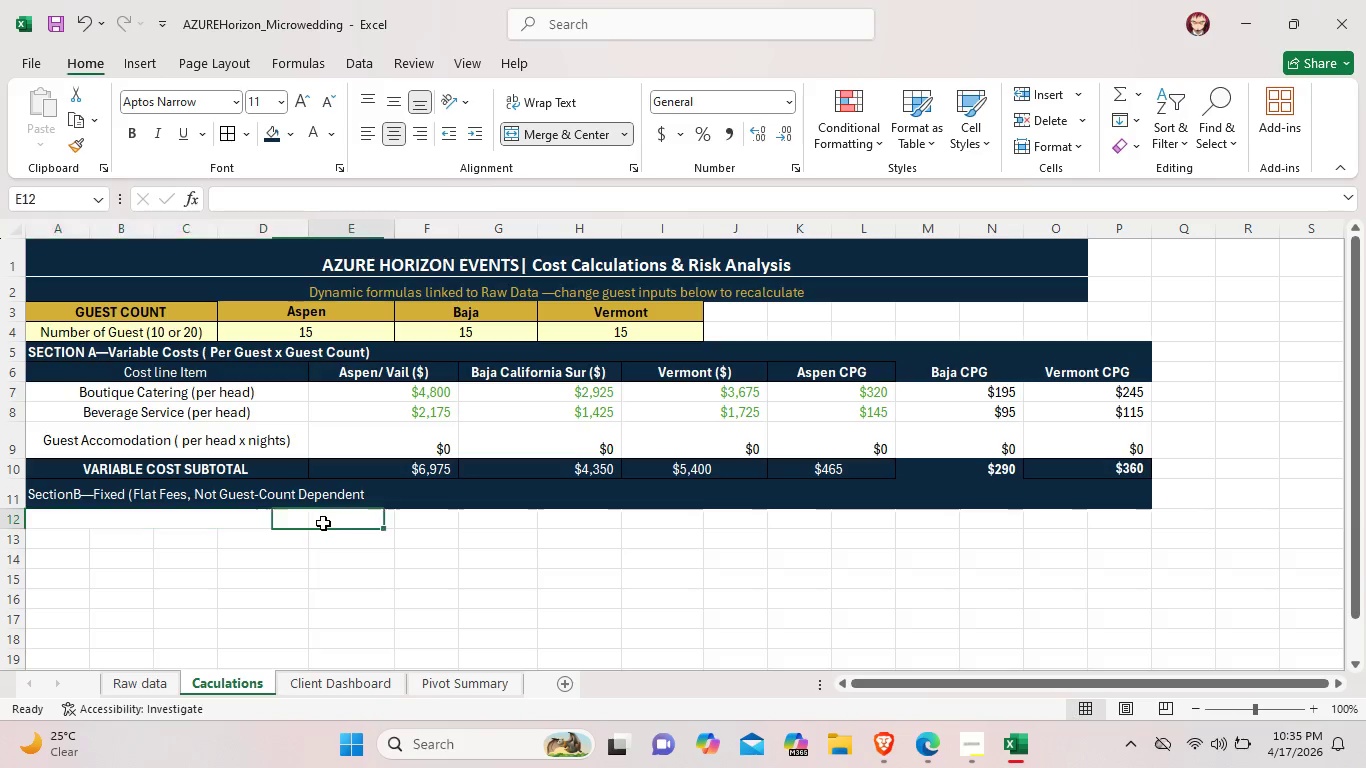 
left_click_drag(start_coordinate=[323, 523], to_coordinate=[417, 525])
 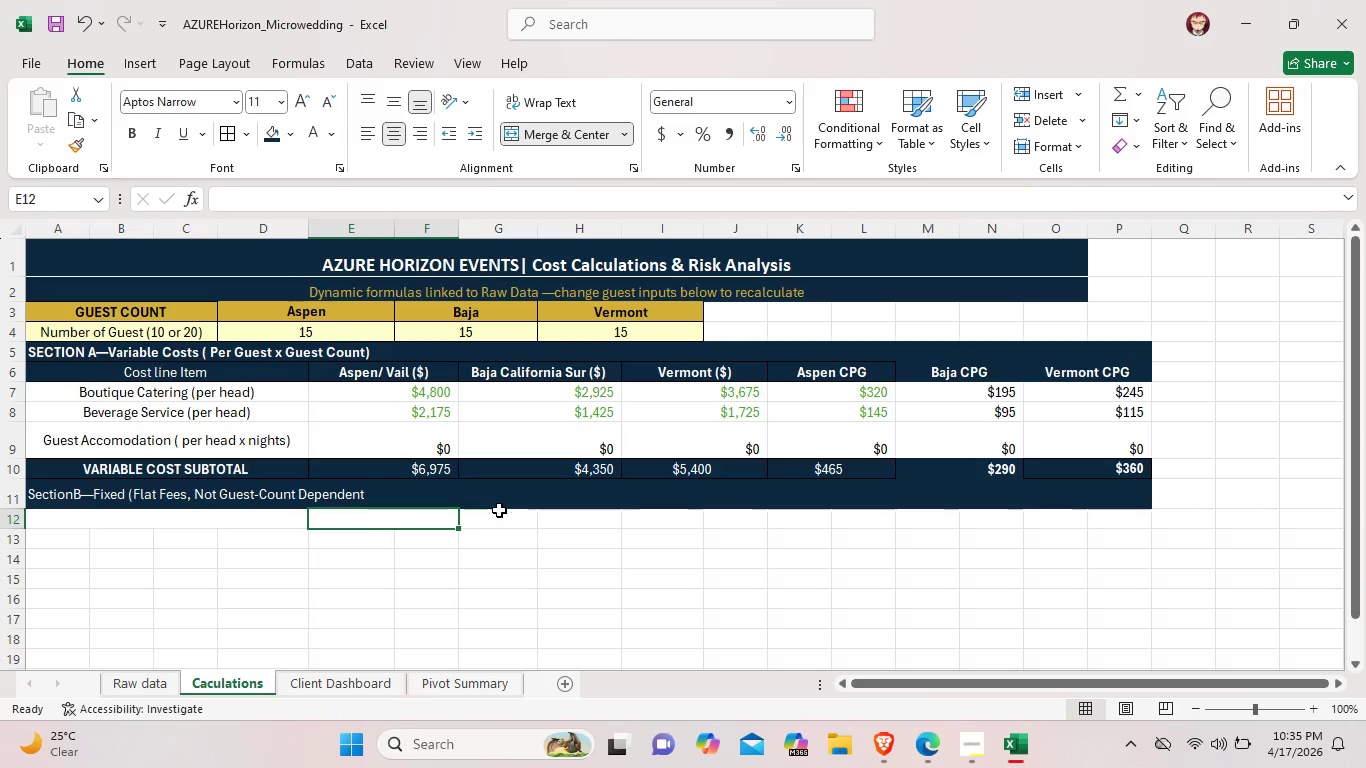 
left_click_drag(start_coordinate=[498, 523], to_coordinate=[594, 527])
 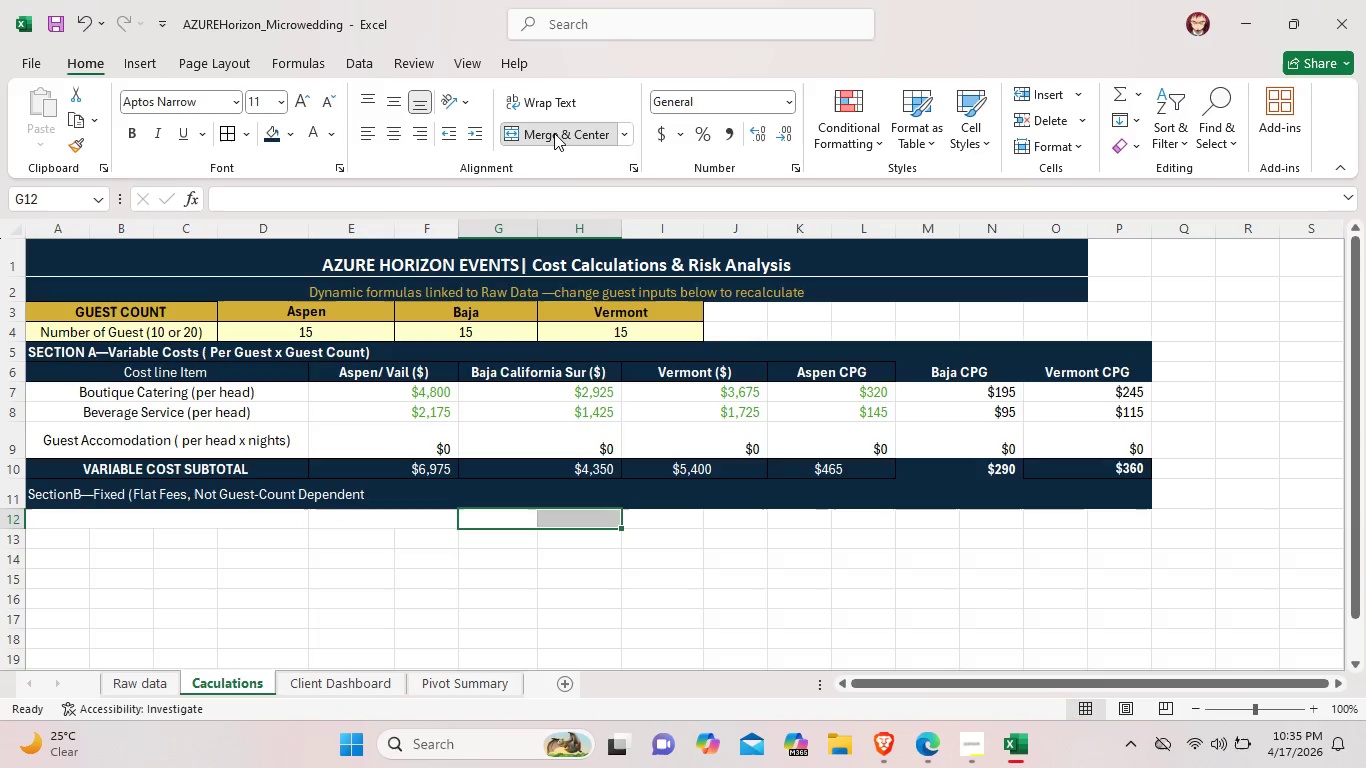 
left_click([554, 133])
 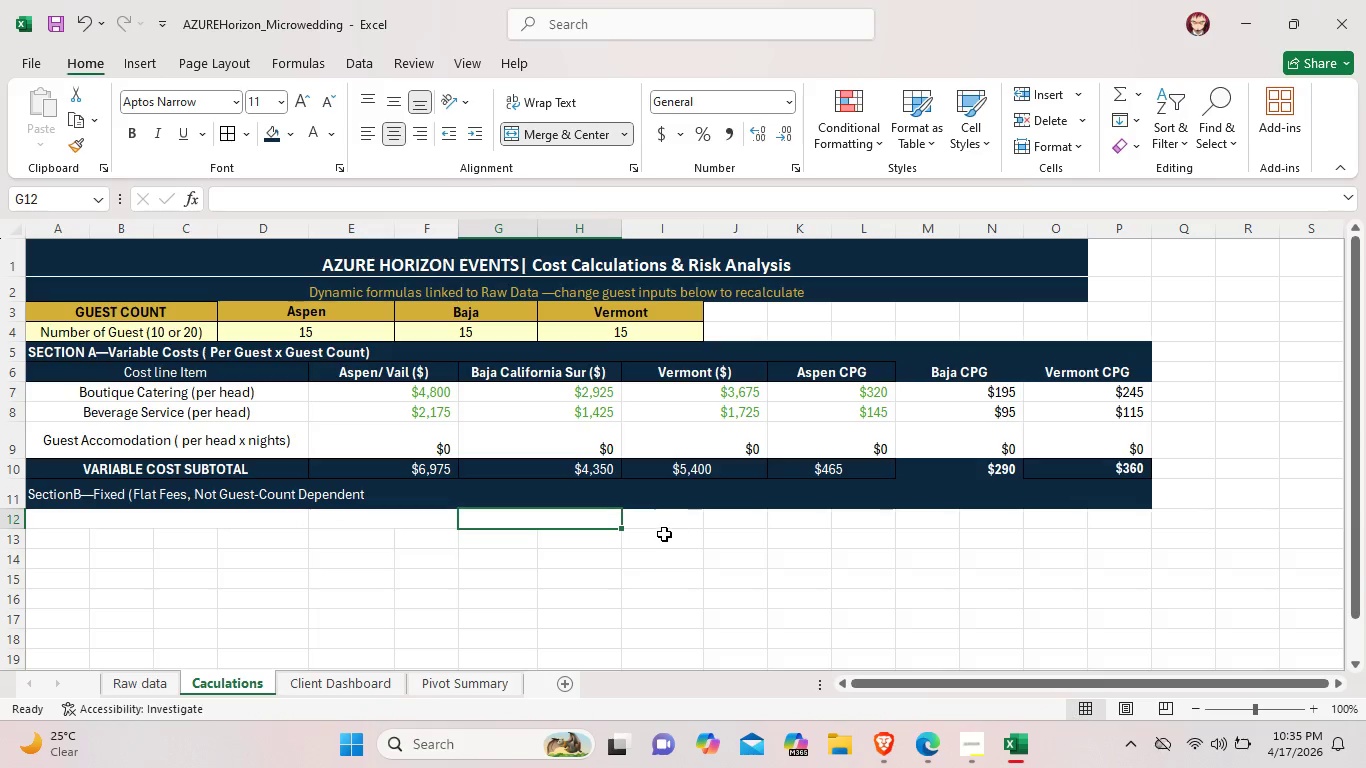 
left_click_drag(start_coordinate=[664, 534], to_coordinate=[718, 535])
 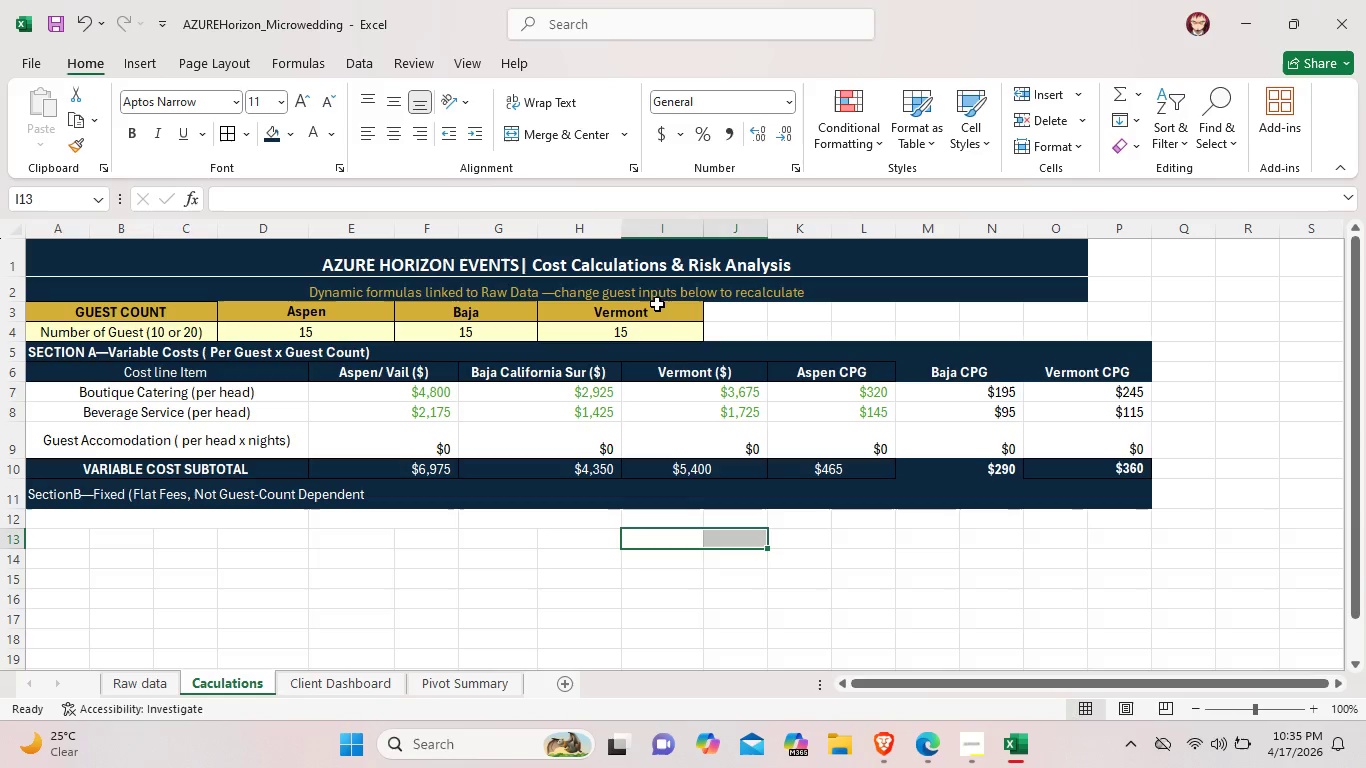 
left_click([776, 457])
 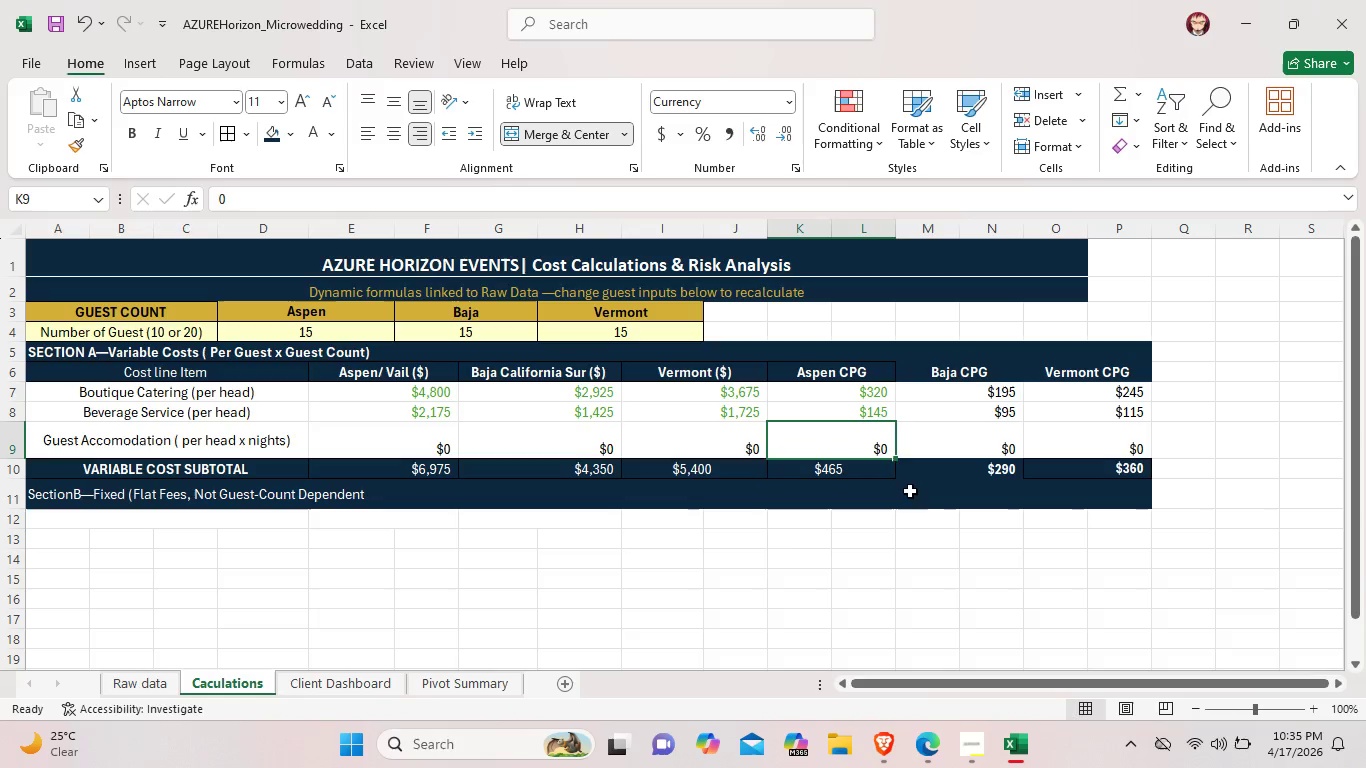 
left_click([913, 493])
 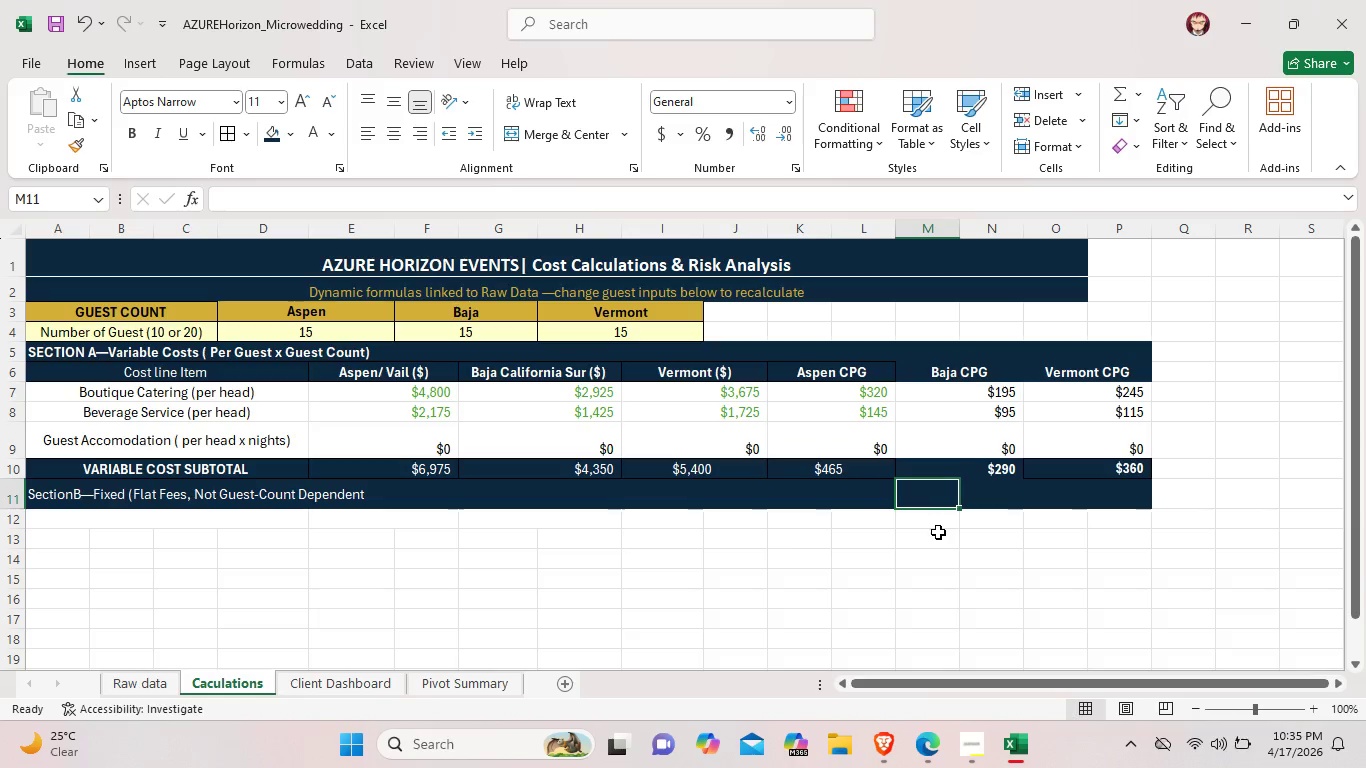 
left_click_drag(start_coordinate=[936, 527], to_coordinate=[1050, 407])
 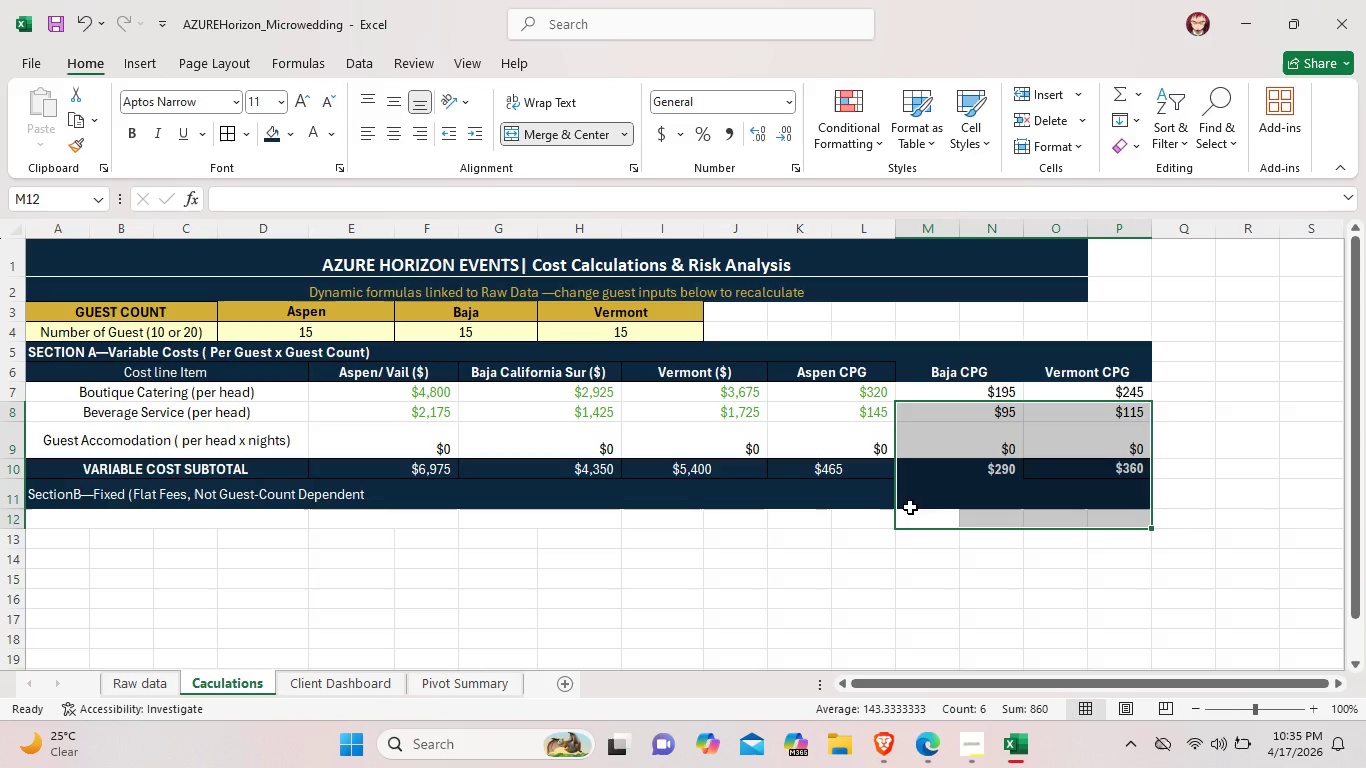 
wait(7.84)
 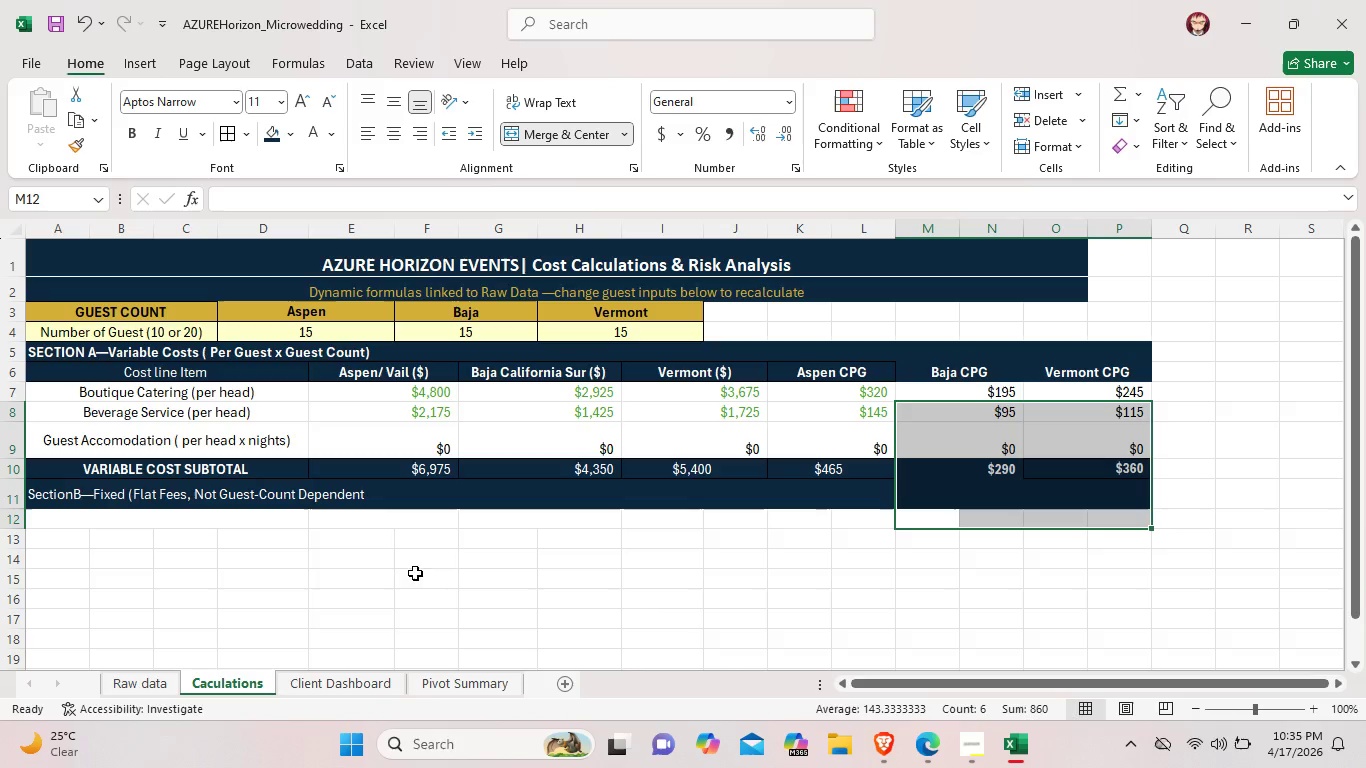 
left_click([907, 478])
 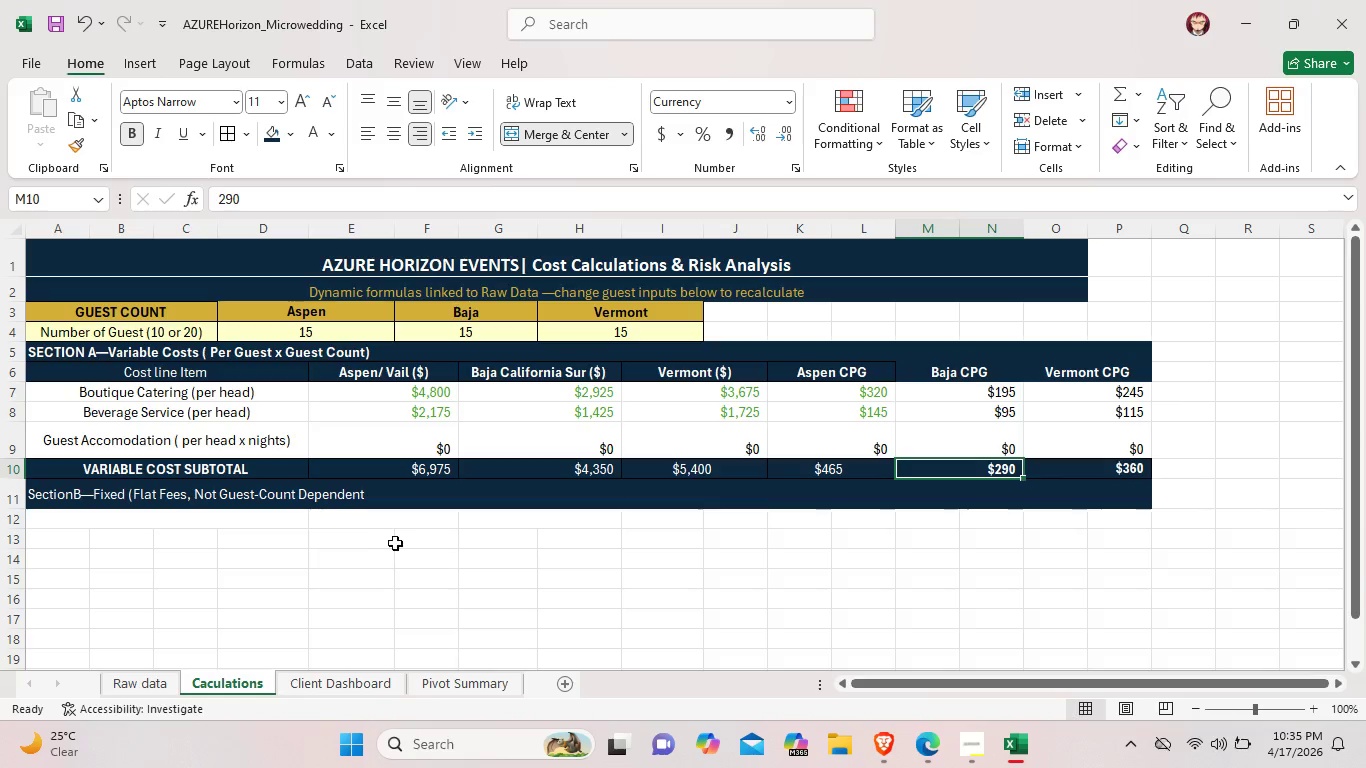 
left_click([409, 496])
 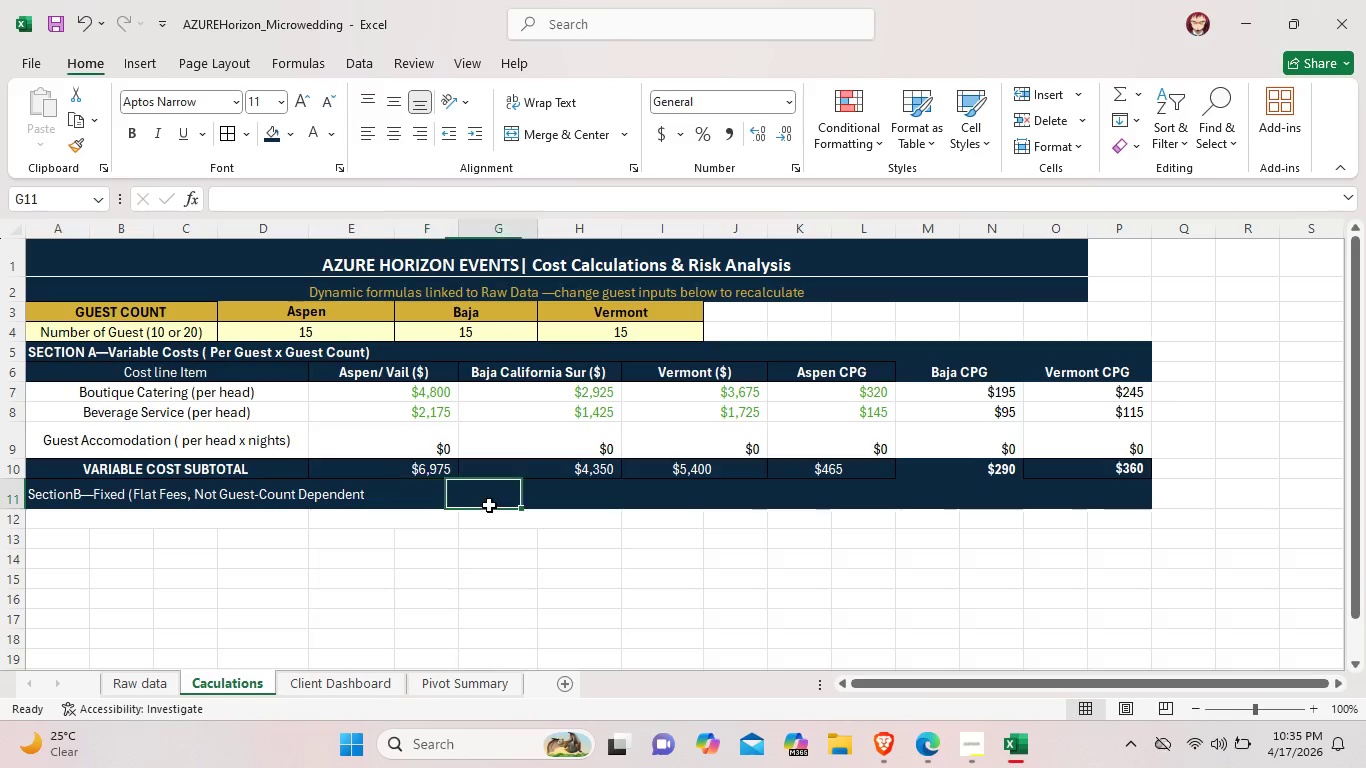 
left_click([489, 505])
 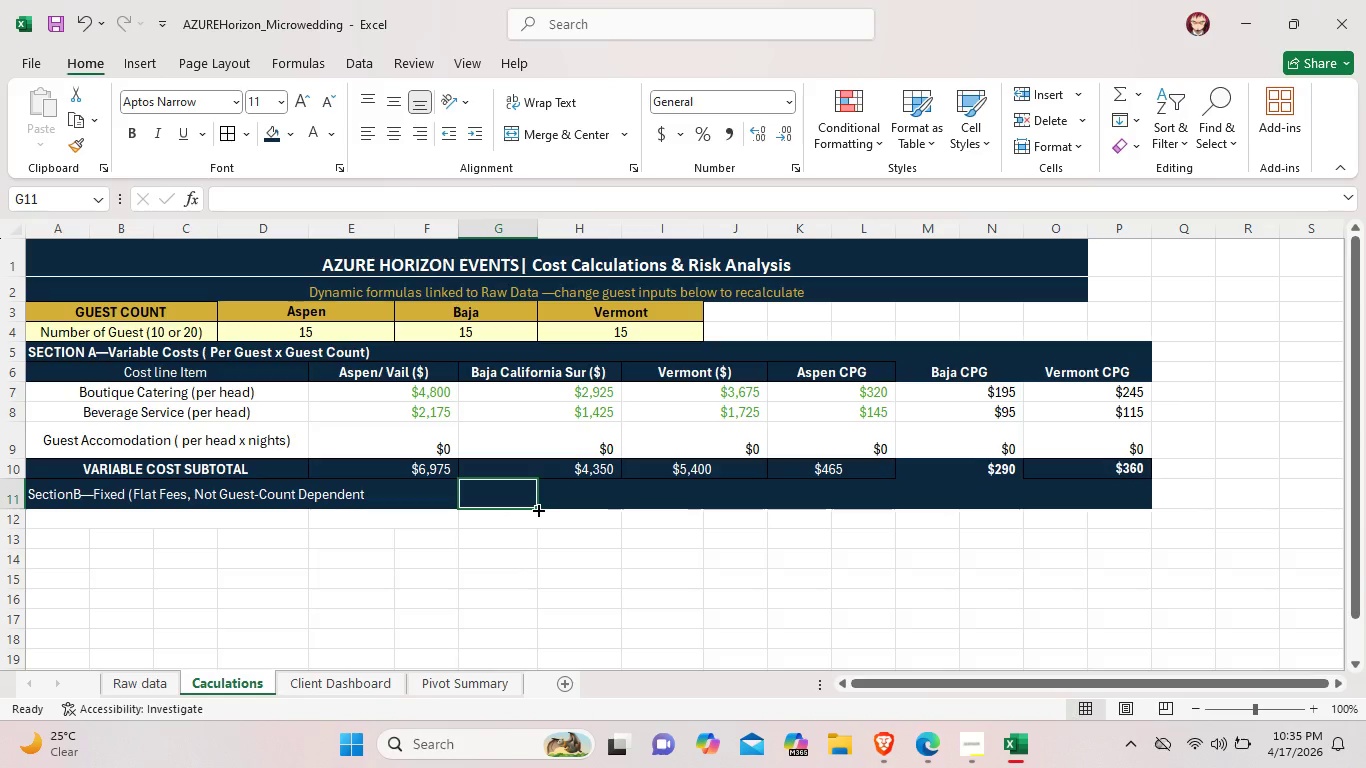 
left_click_drag(start_coordinate=[537, 509], to_coordinate=[597, 509])
 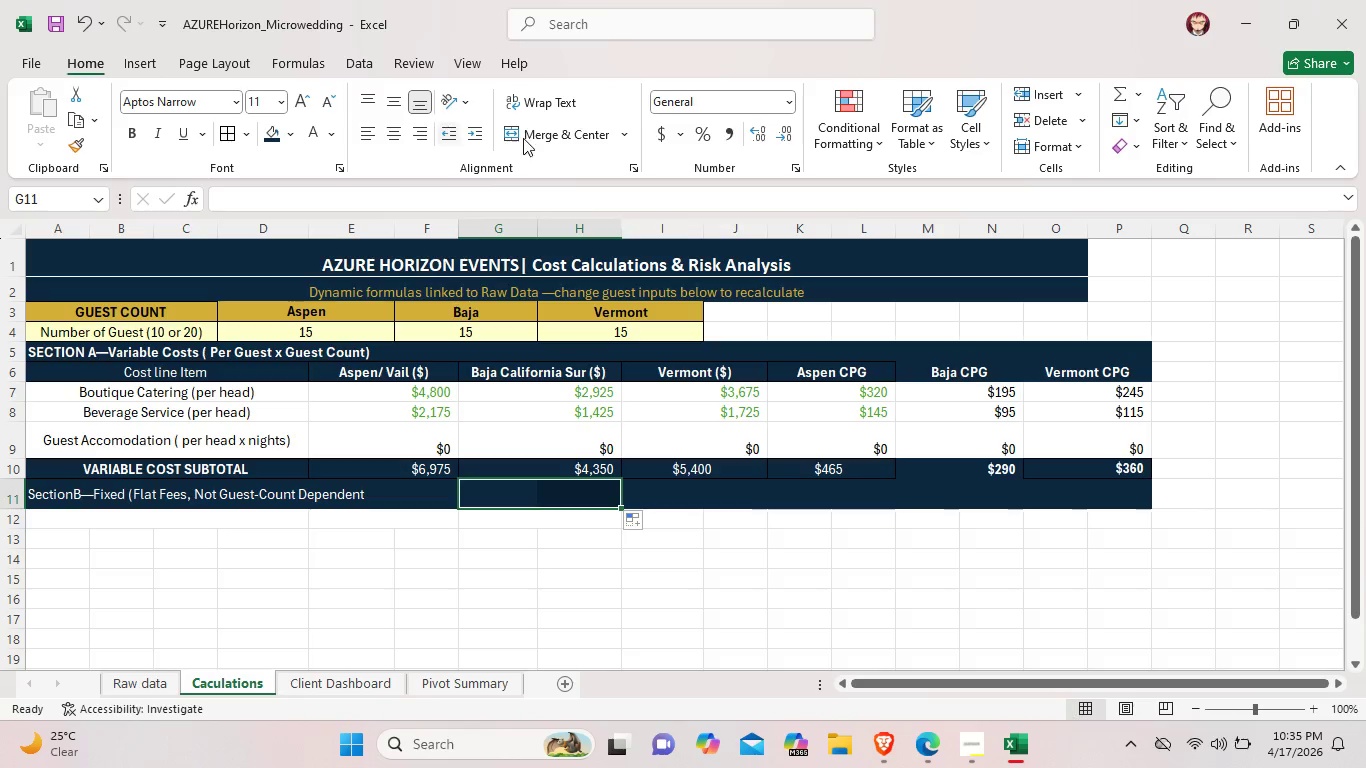 
left_click([555, 132])
 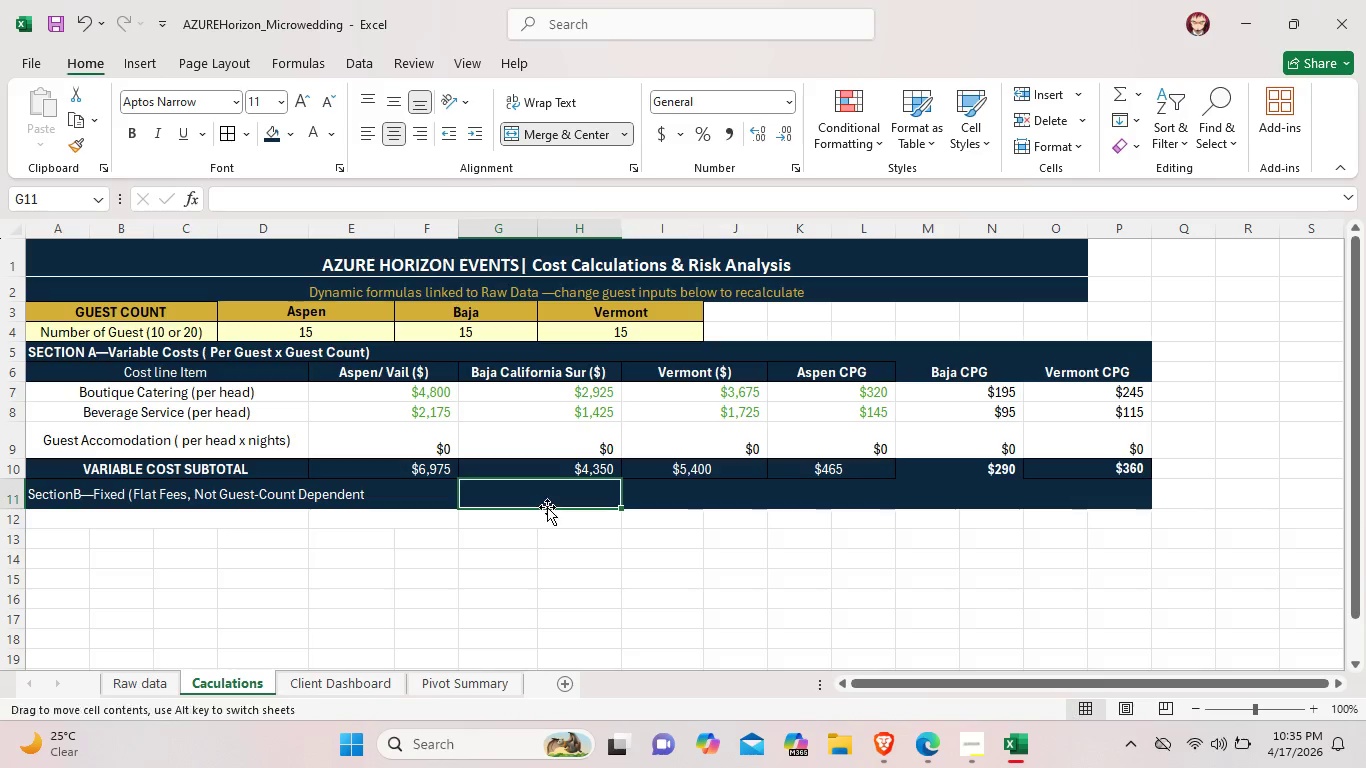 
double_click([548, 507])
 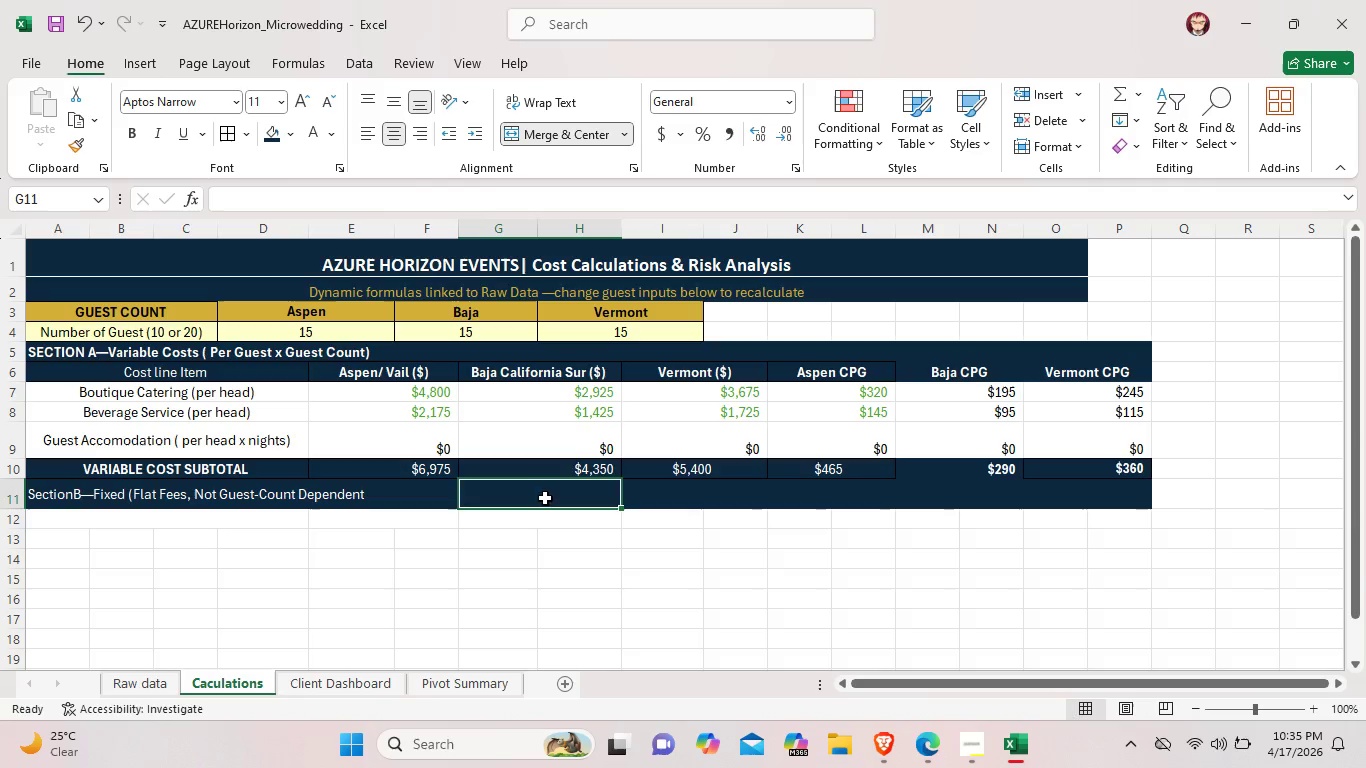 
double_click([545, 498])
 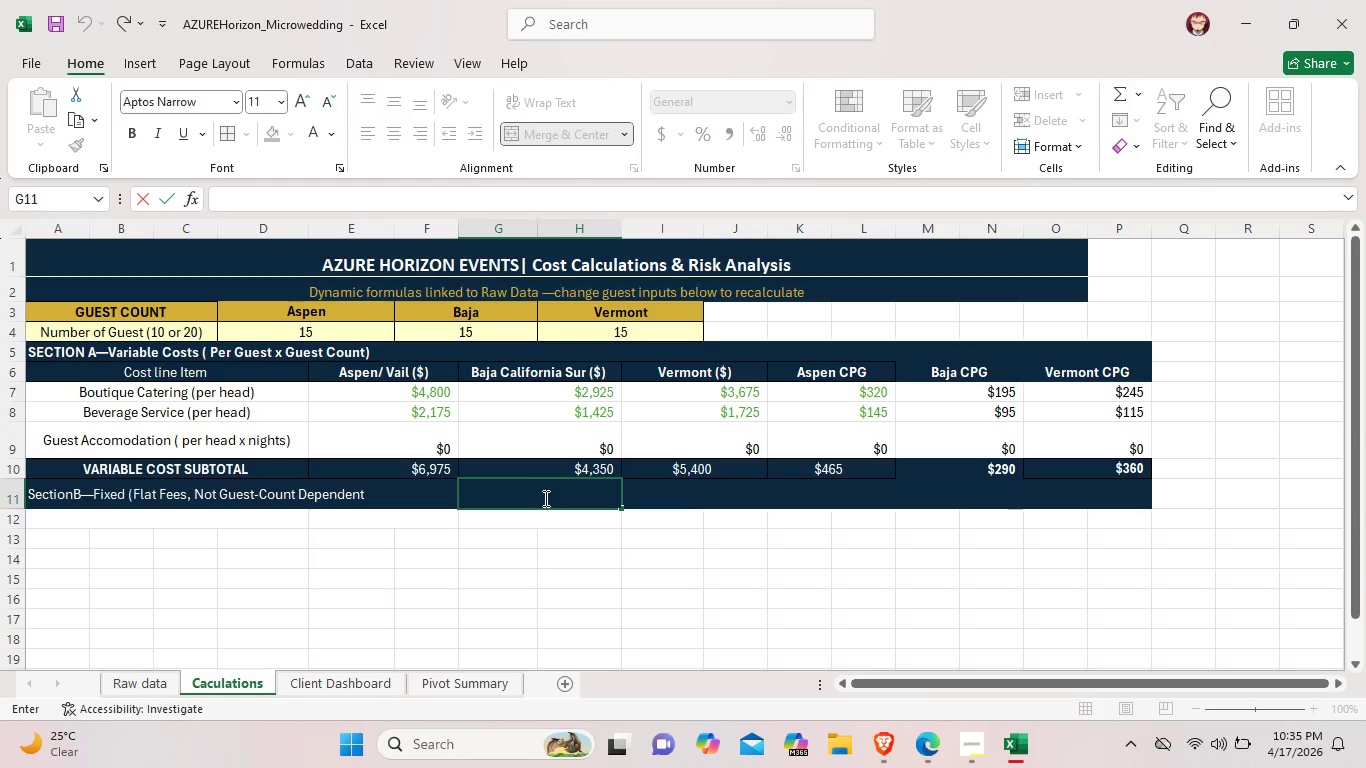 
wait(13.78)
 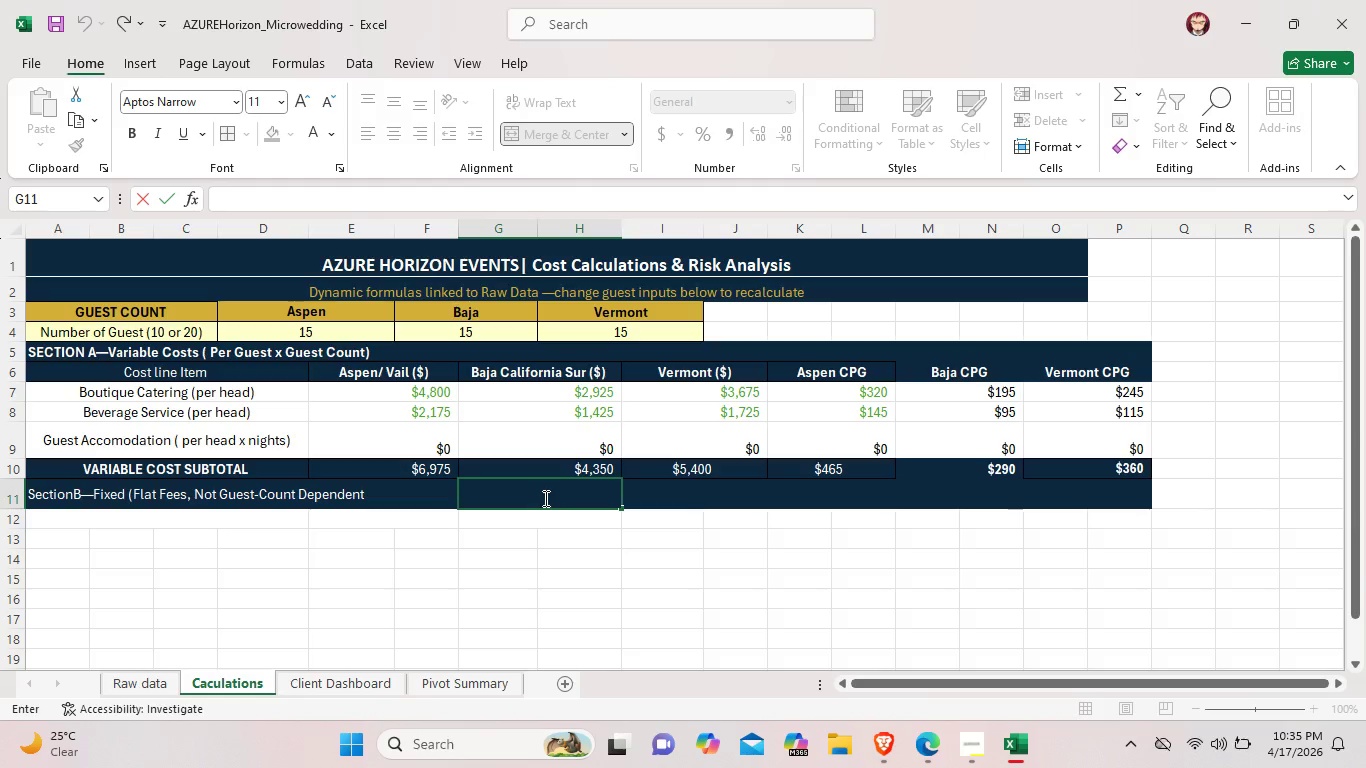 
left_click([476, 531])
 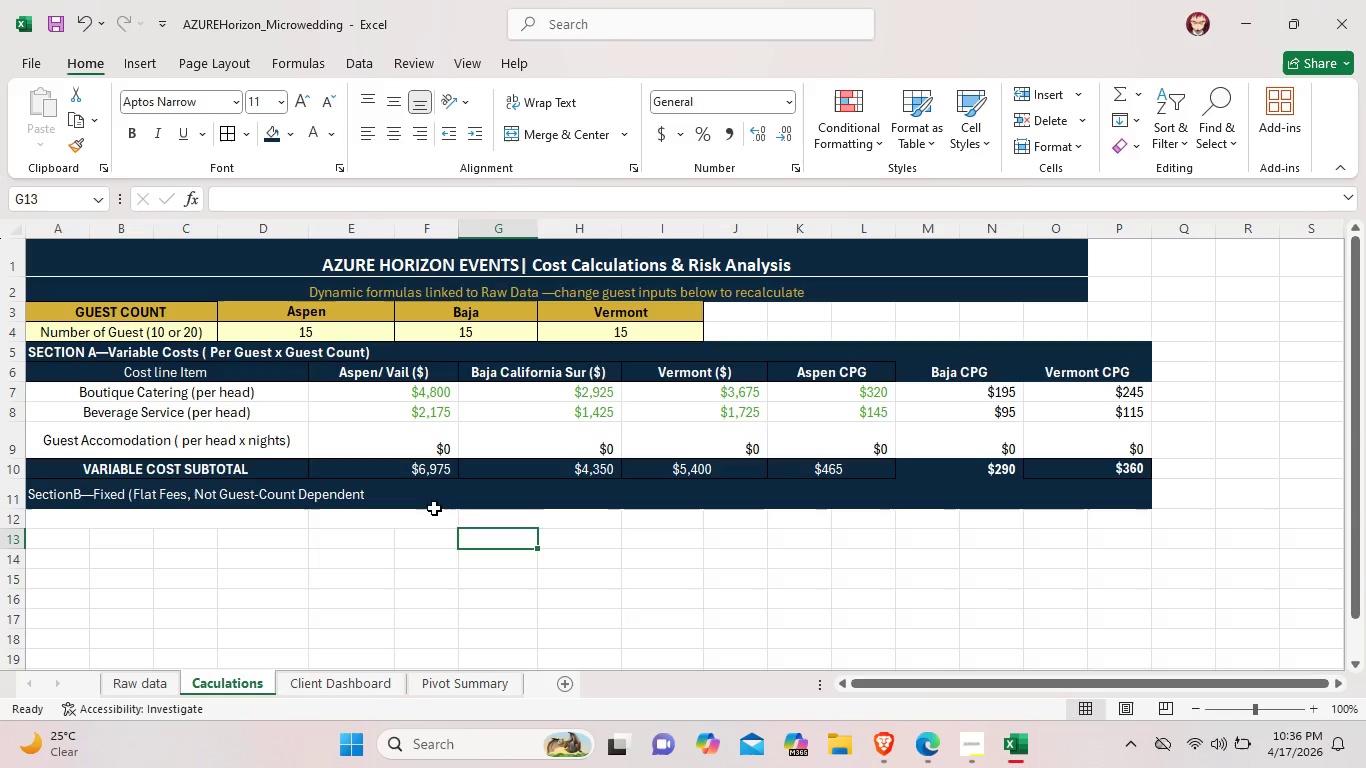 
left_click_drag(start_coordinate=[474, 513], to_coordinate=[505, 517])
 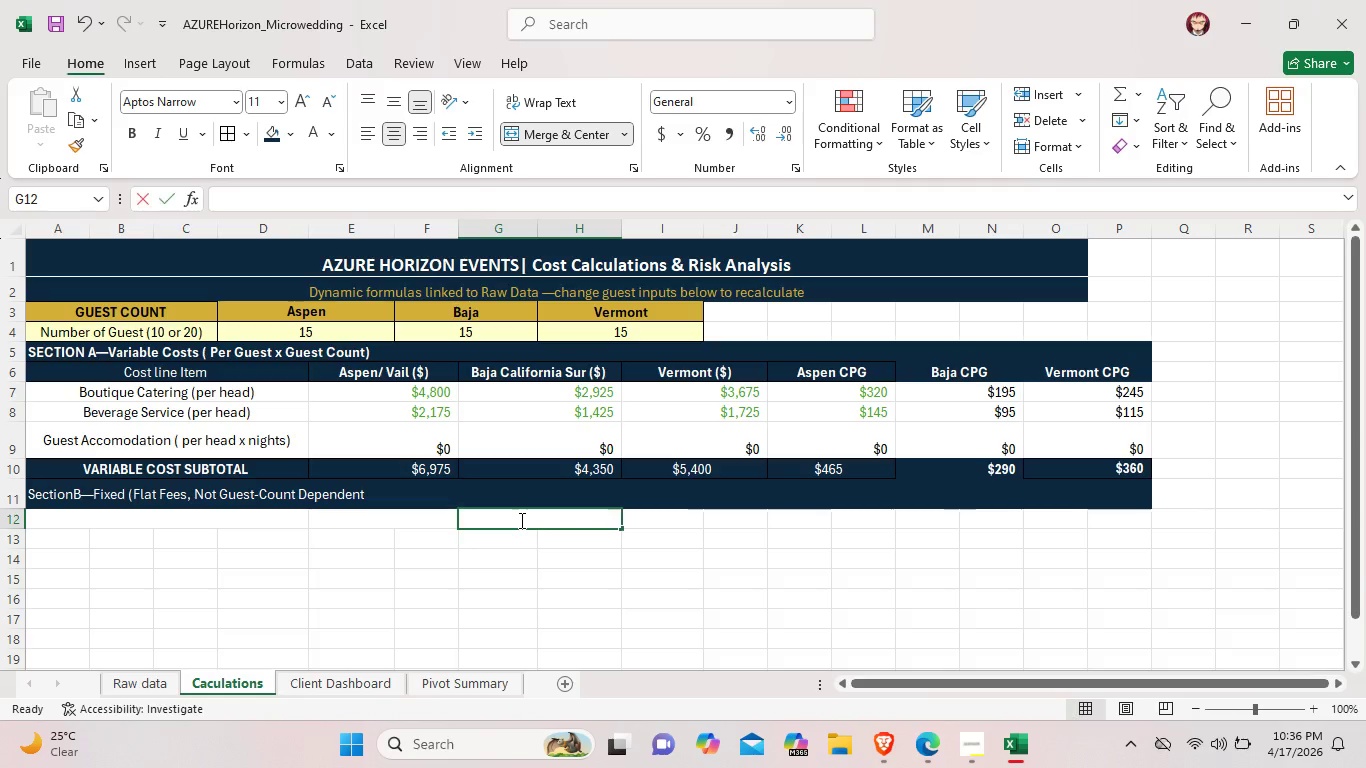 
double_click([520, 520])
 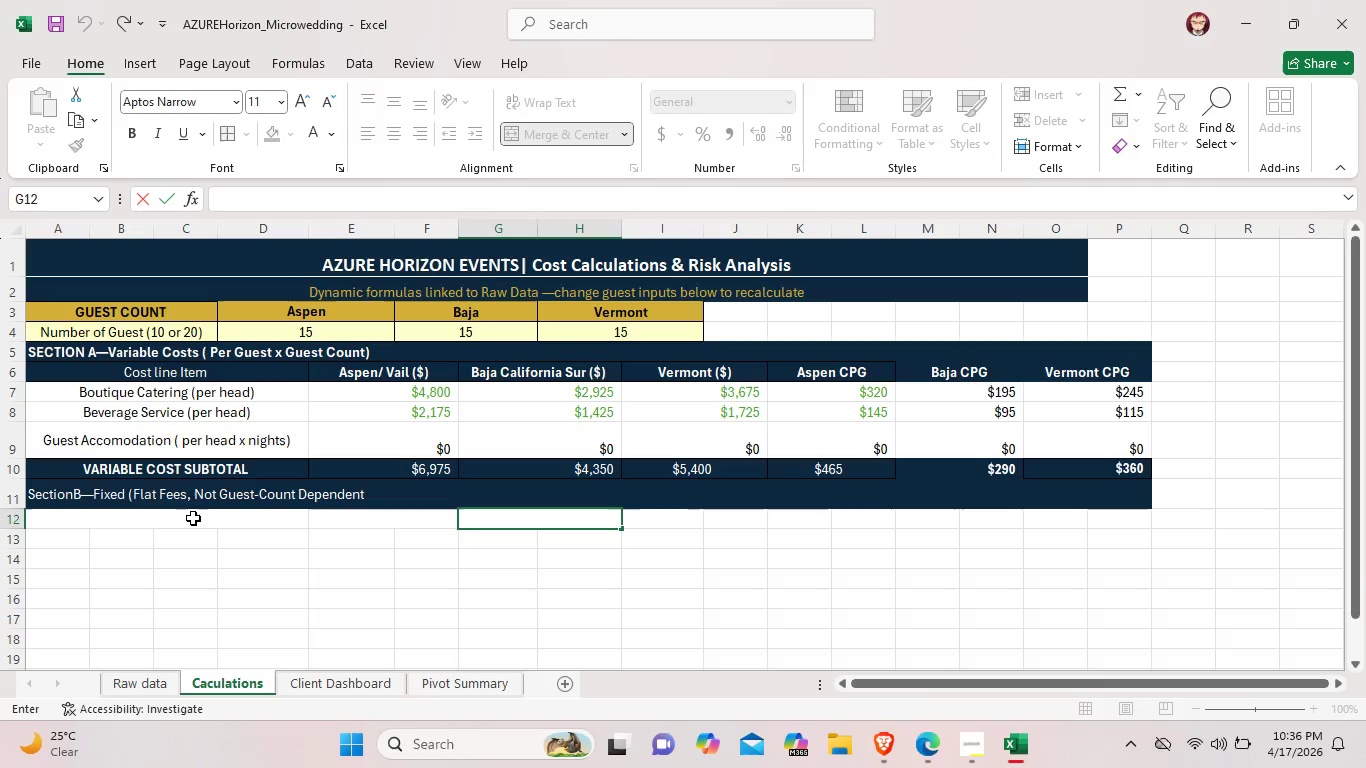 
double_click([186, 518])
 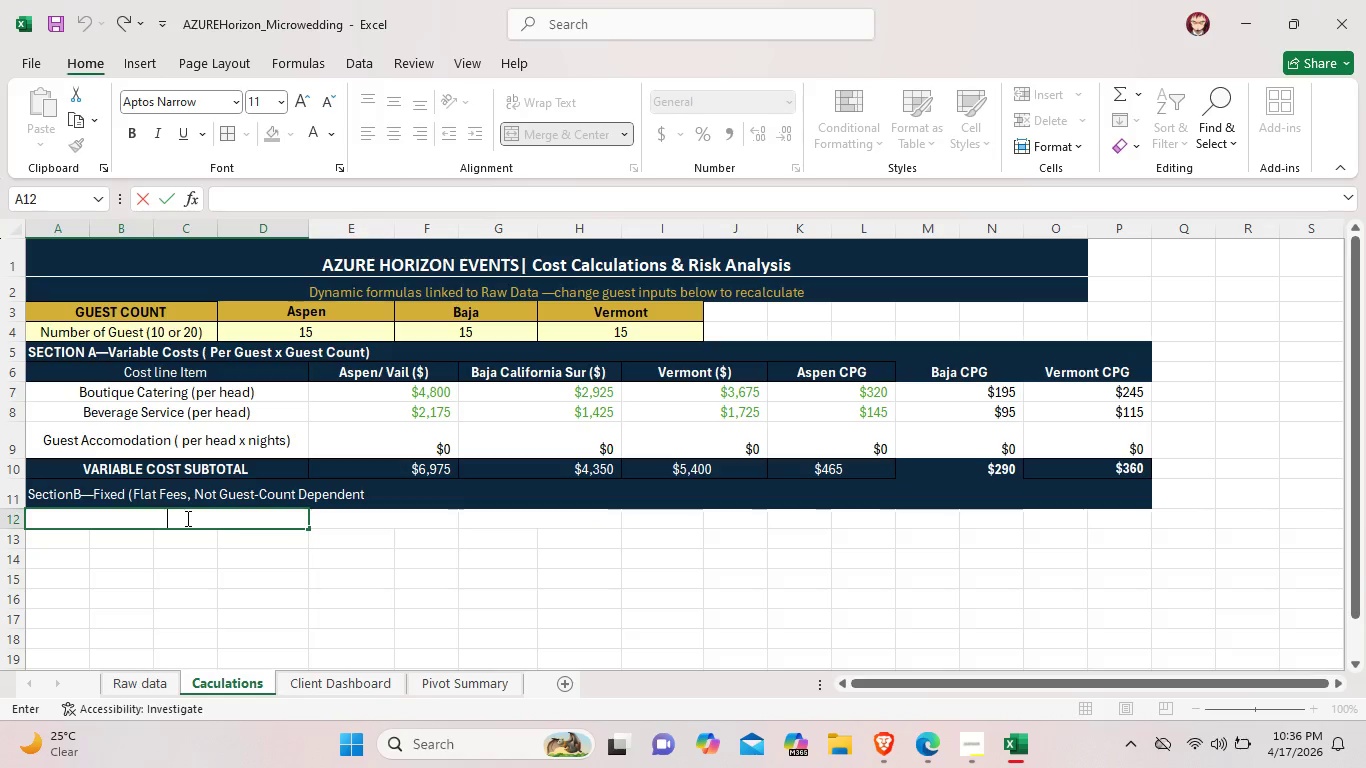 
type(Cosline IteM)
key(Backspace)
key(Backspace)
type(AM)
 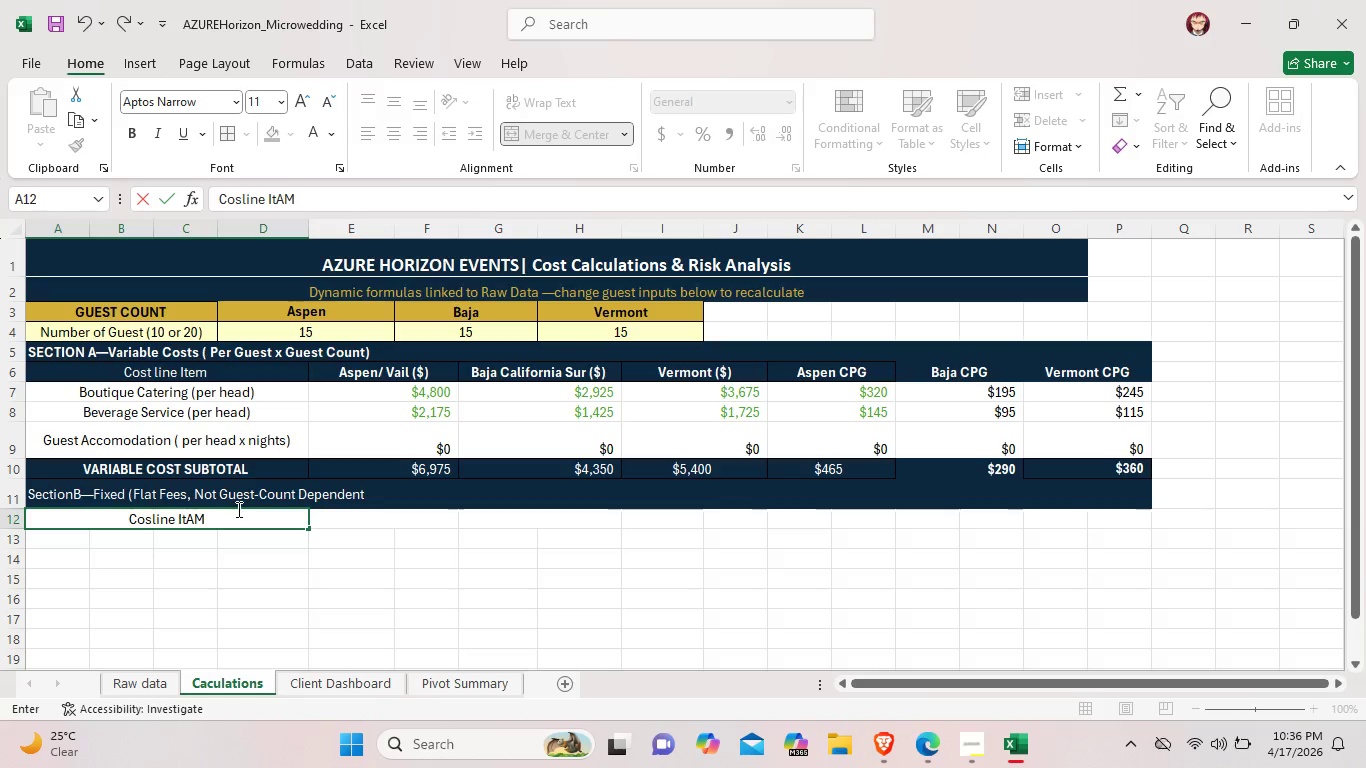 
key(Backspace)
key(Backspace)
key(Backspace)
type(team)
key(Backspace)
key(Backspace)
type(m)
 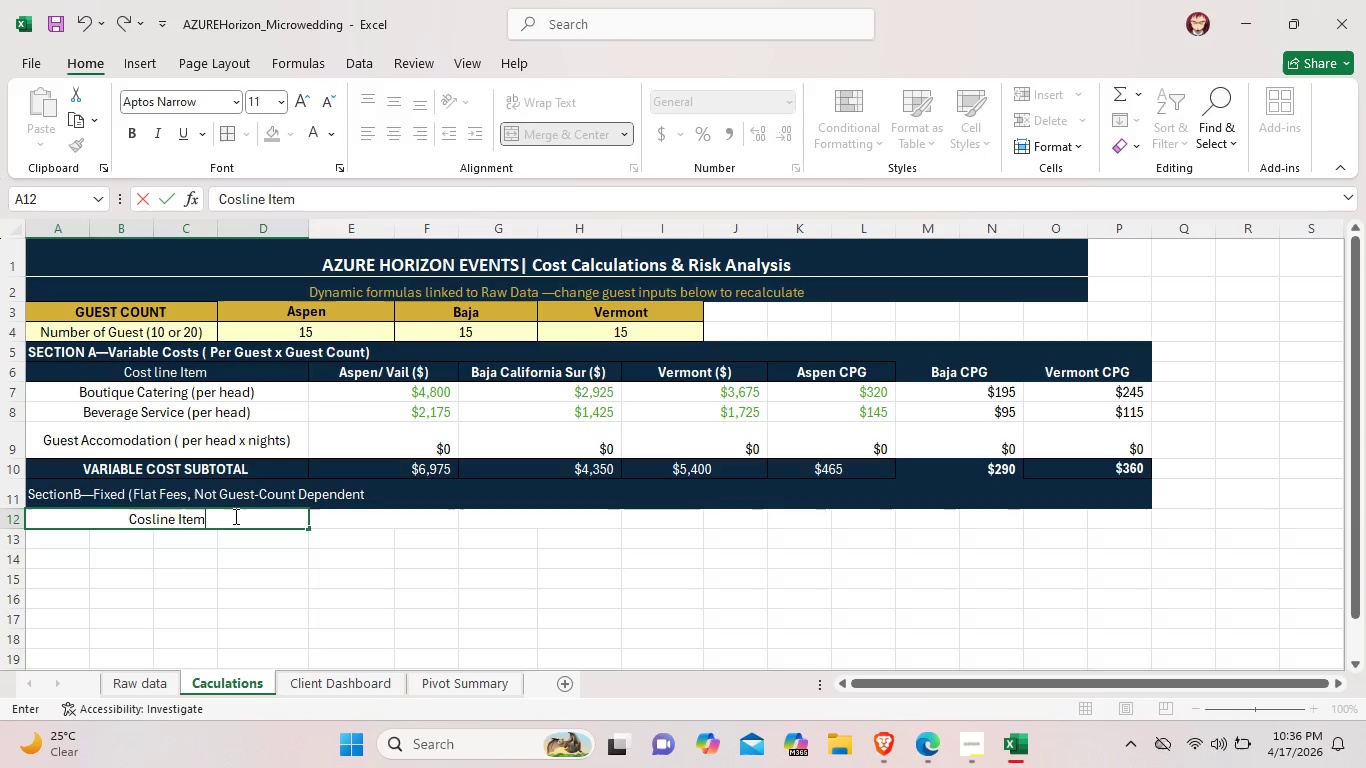 
left_click_drag(start_coordinate=[234, 516], to_coordinate=[84, 545])
 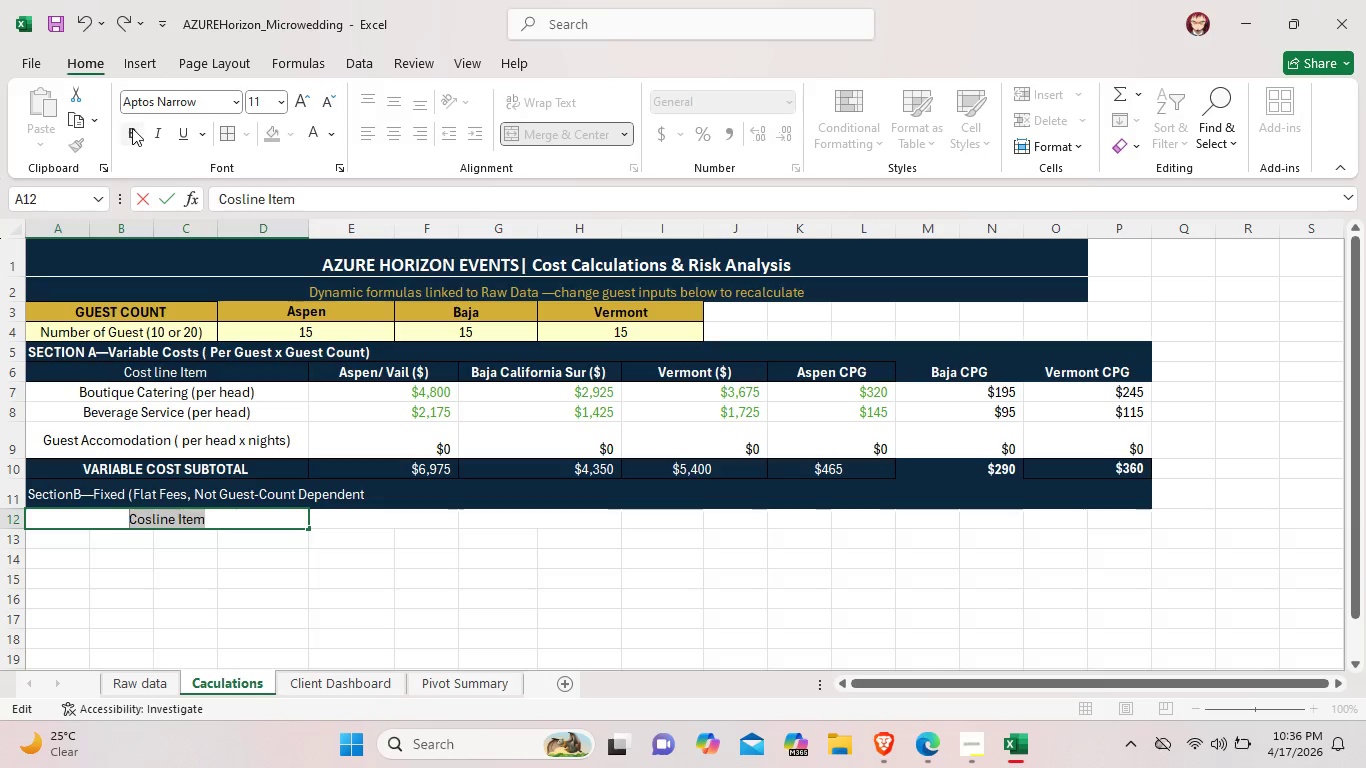 
left_click([128, 128])
 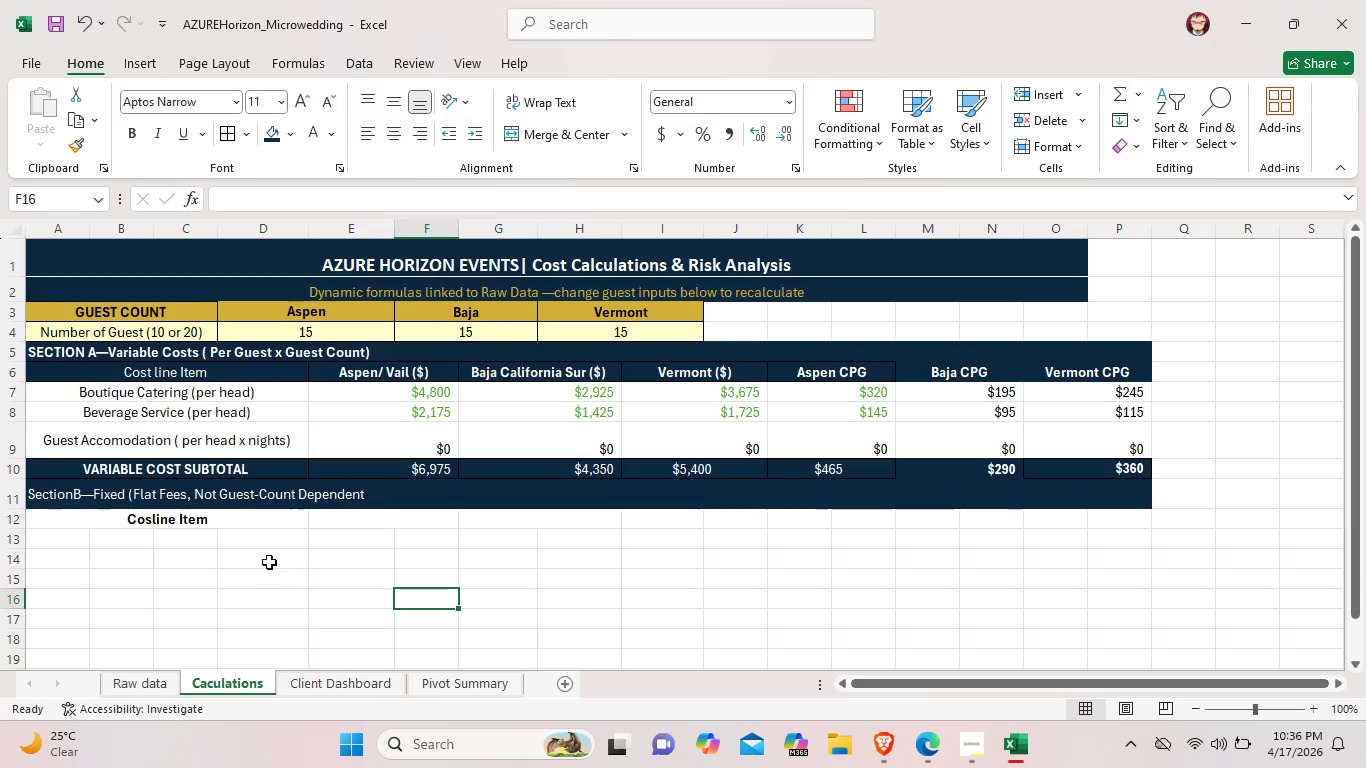 
left_click([252, 521])
 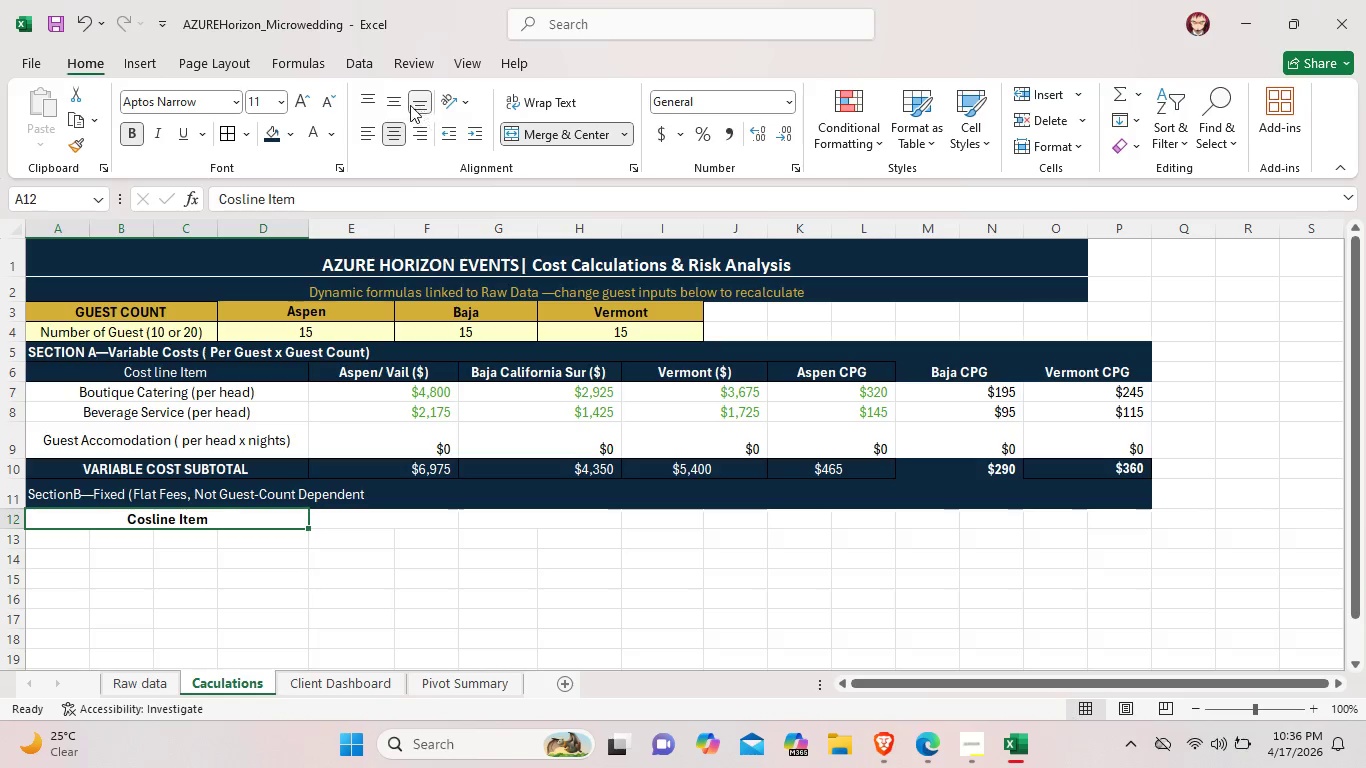 
left_click([402, 102])
 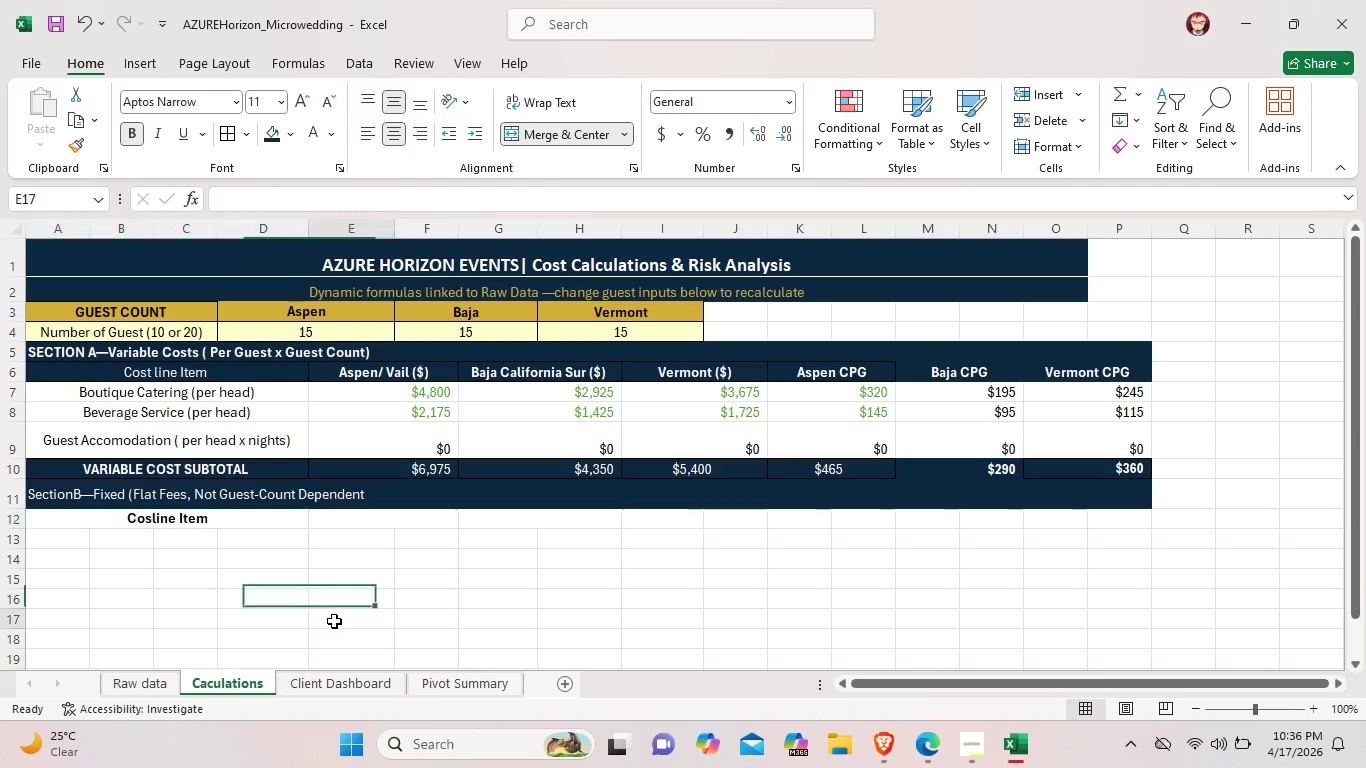 
left_click([334, 621])
 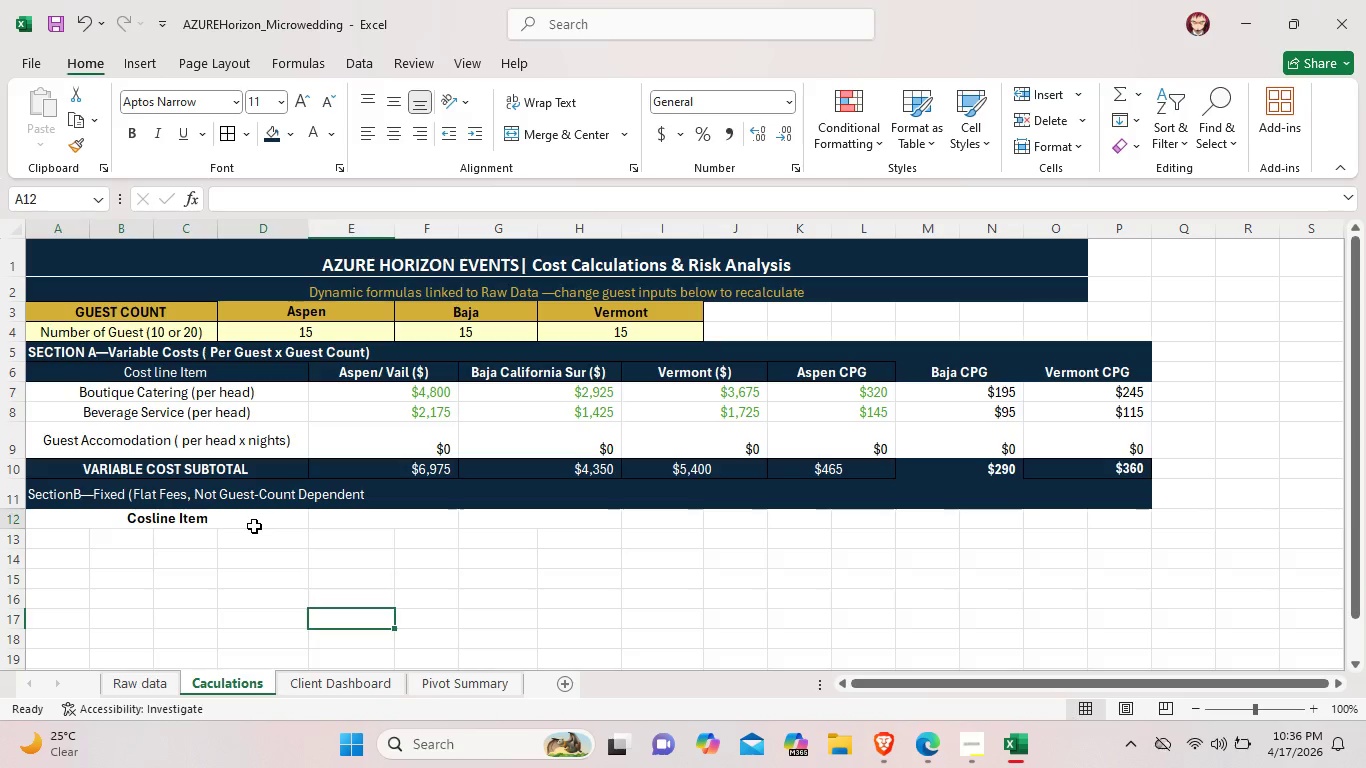 
left_click([254, 526])
 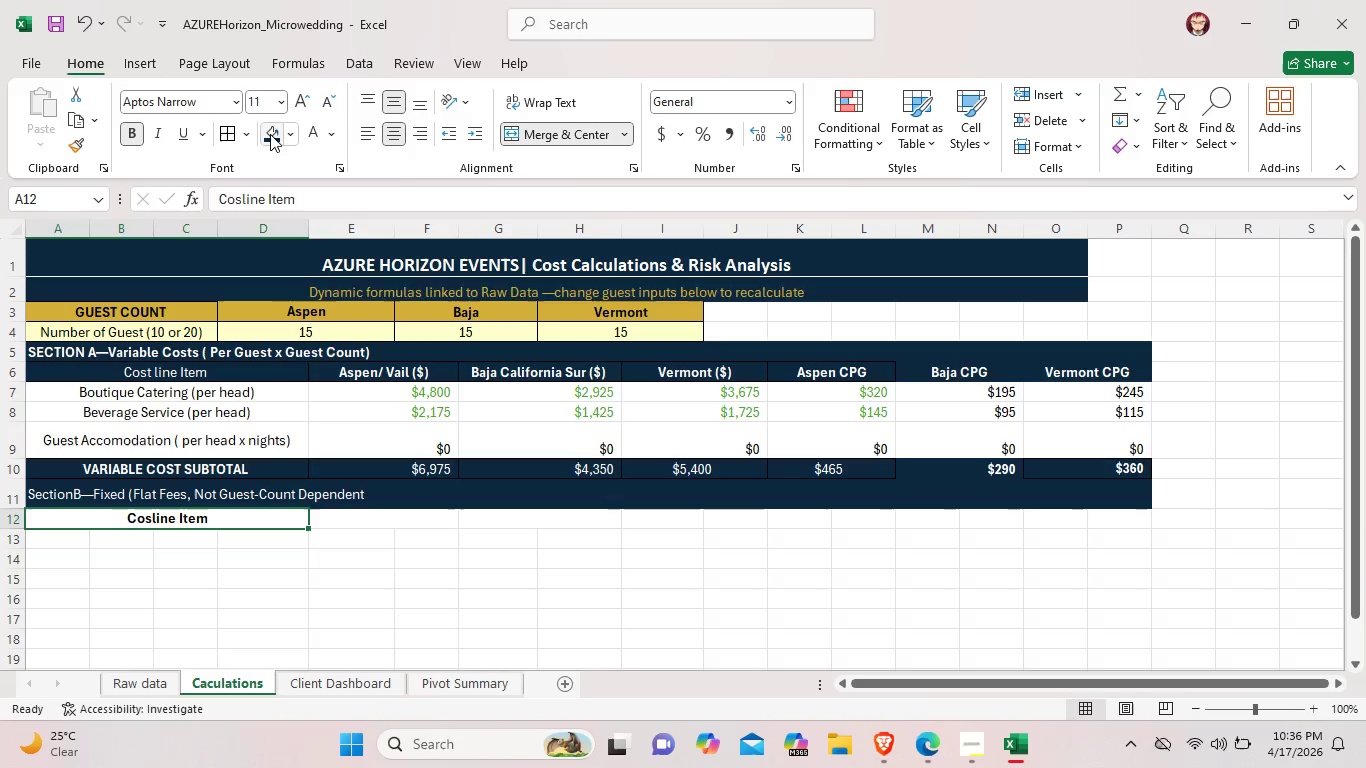 
left_click([278, 137])
 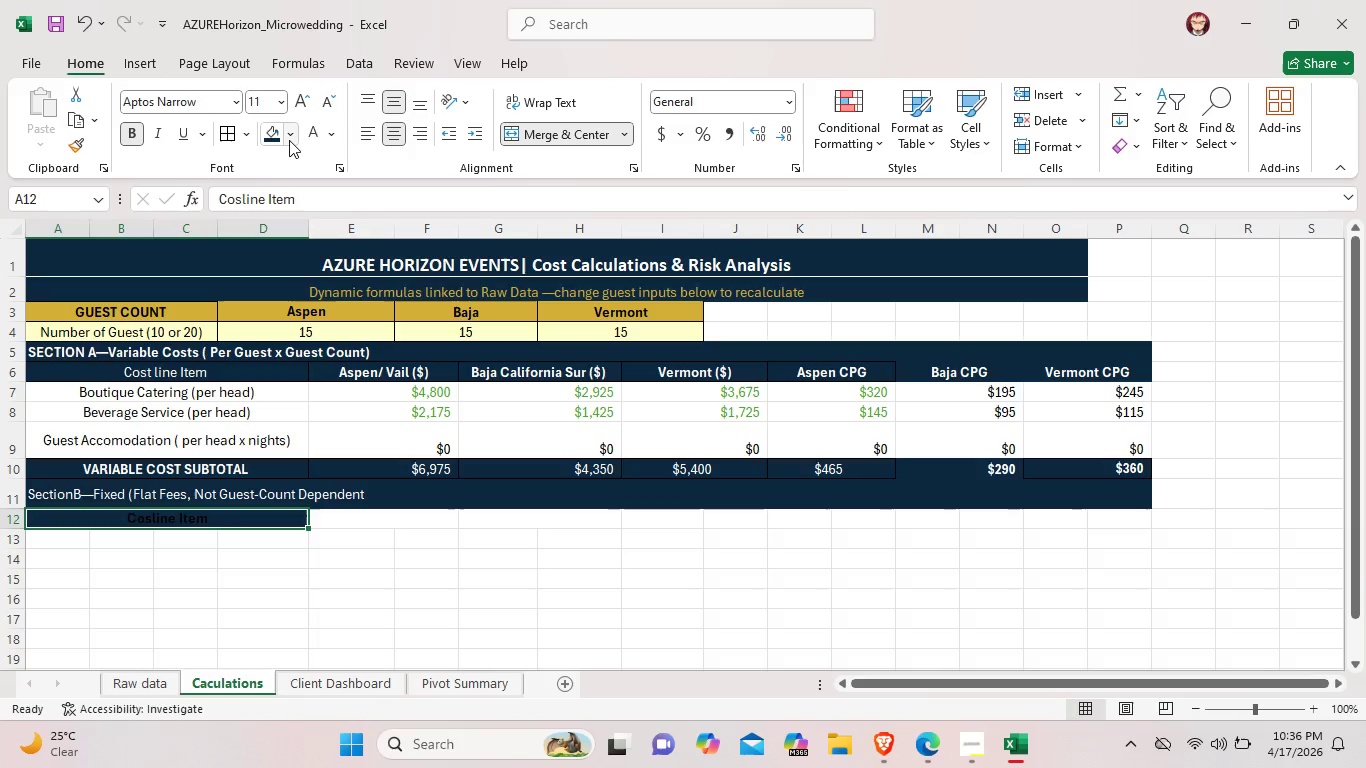 
mouse_move([284, 165])
 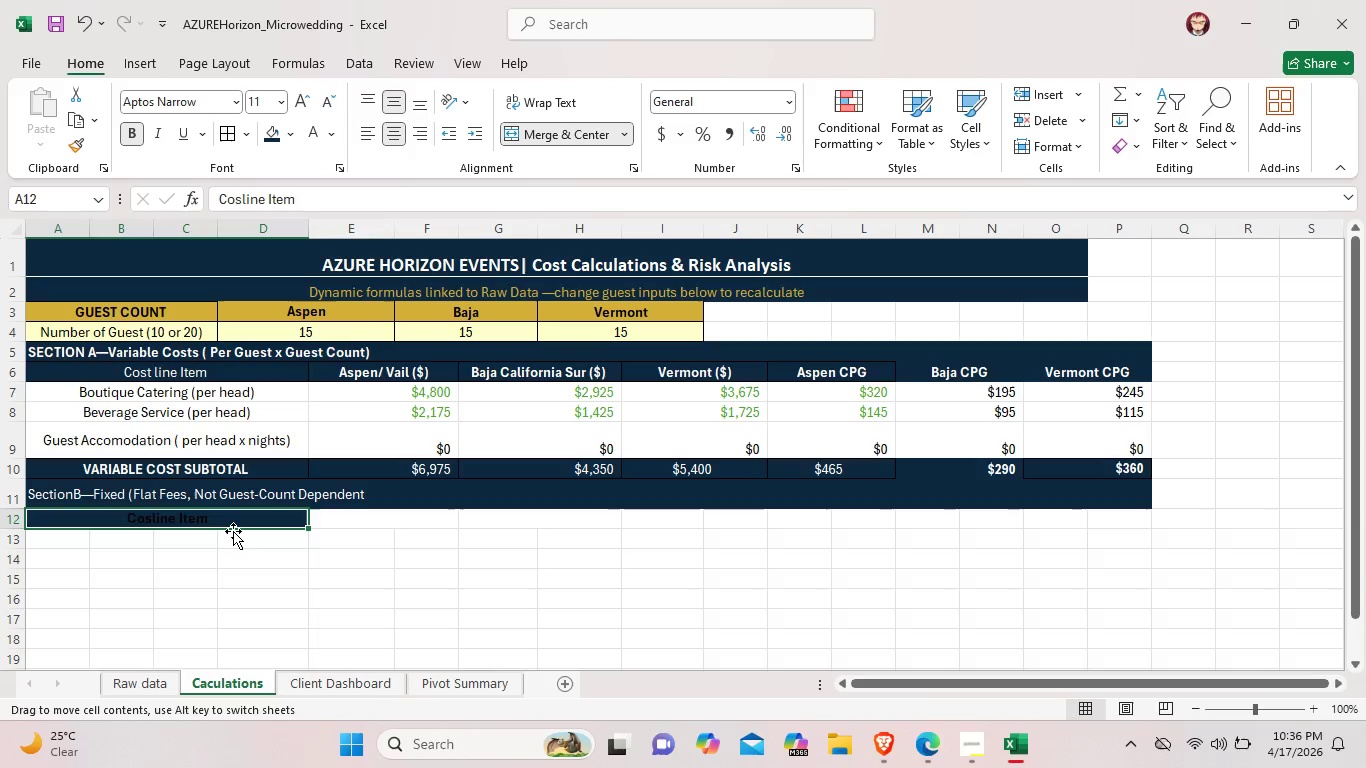 
double_click([233, 531])
 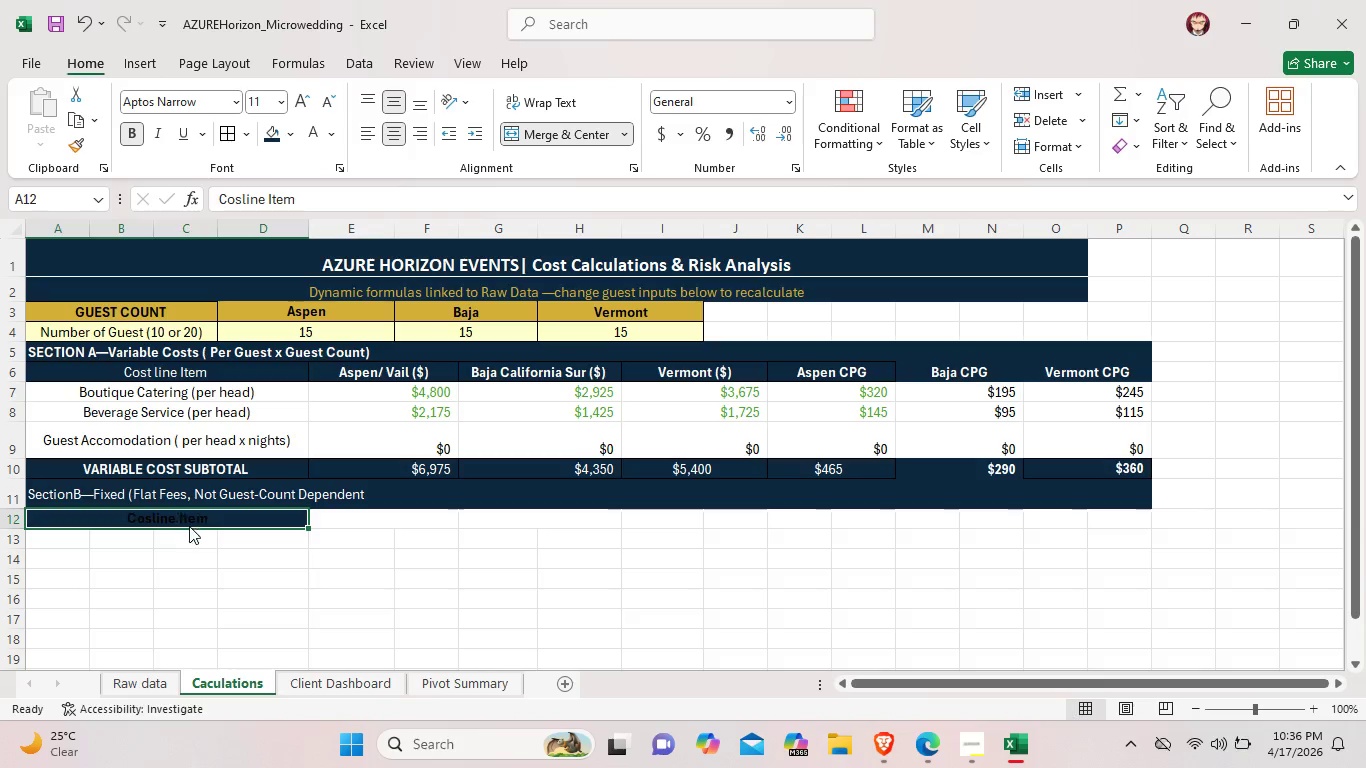 
triple_click([189, 526])
 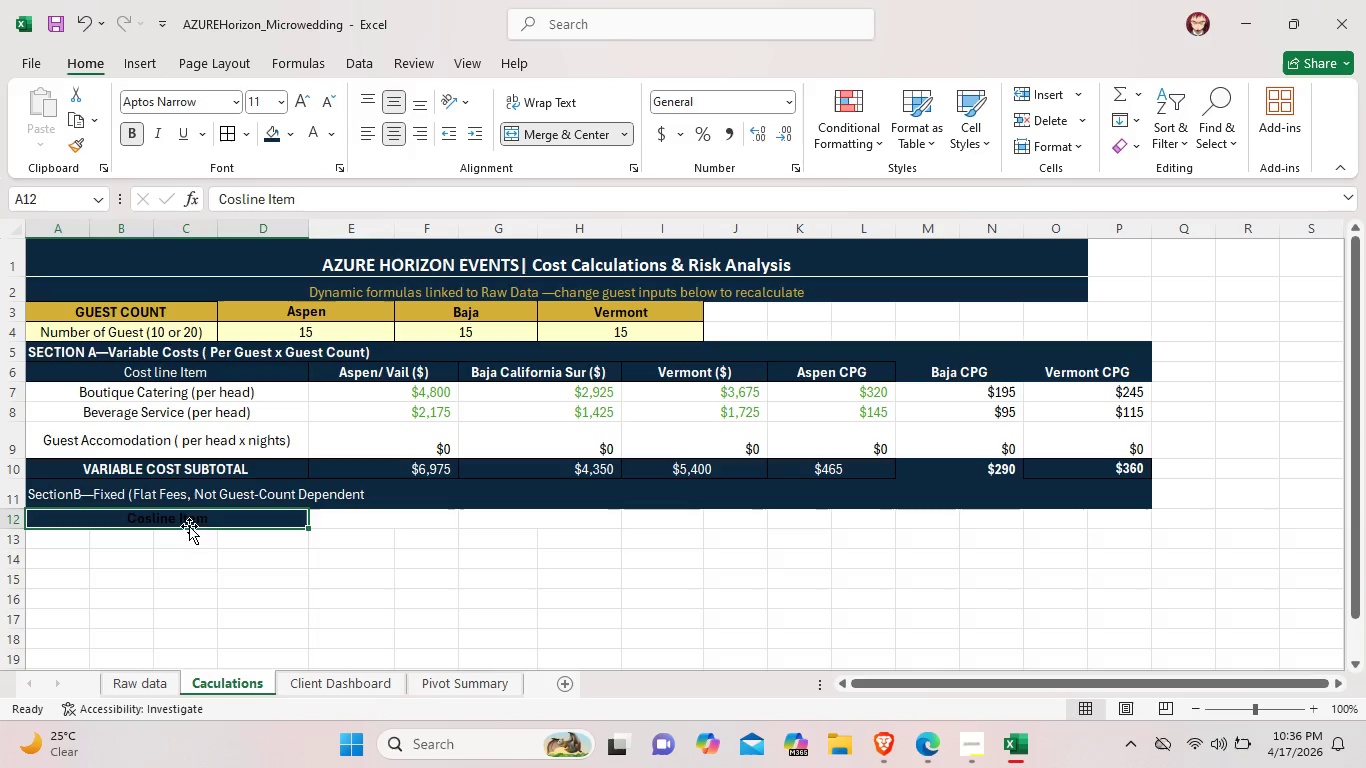 
triple_click([189, 526])
 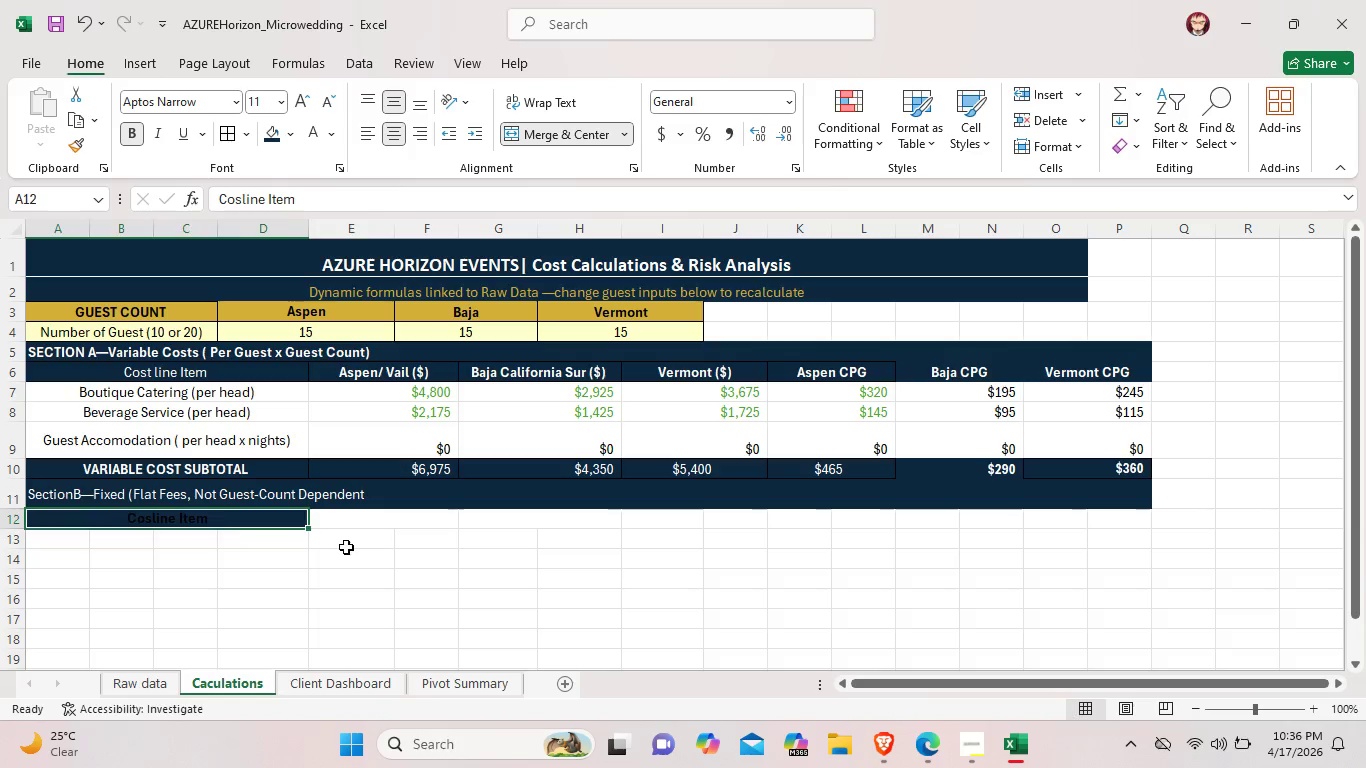 
left_click([346, 547])
 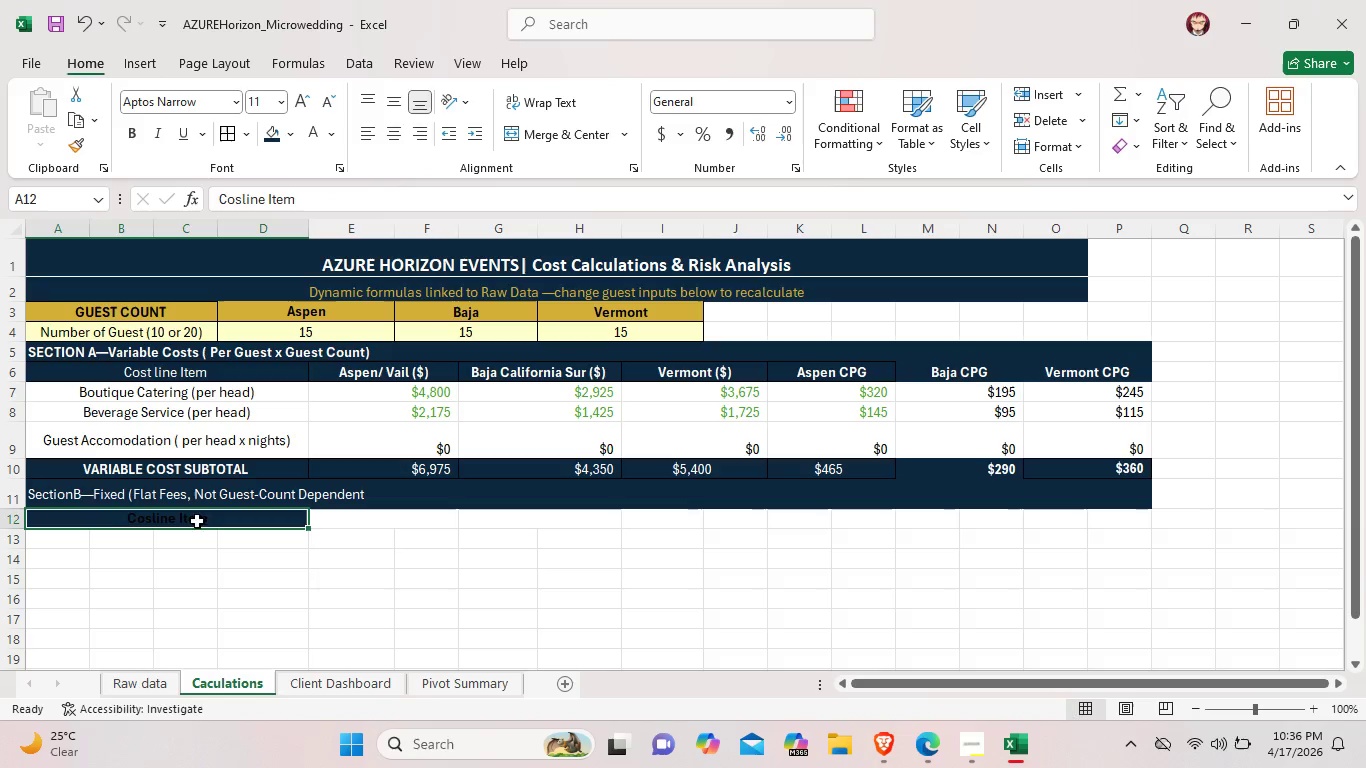 
double_click([197, 521])
 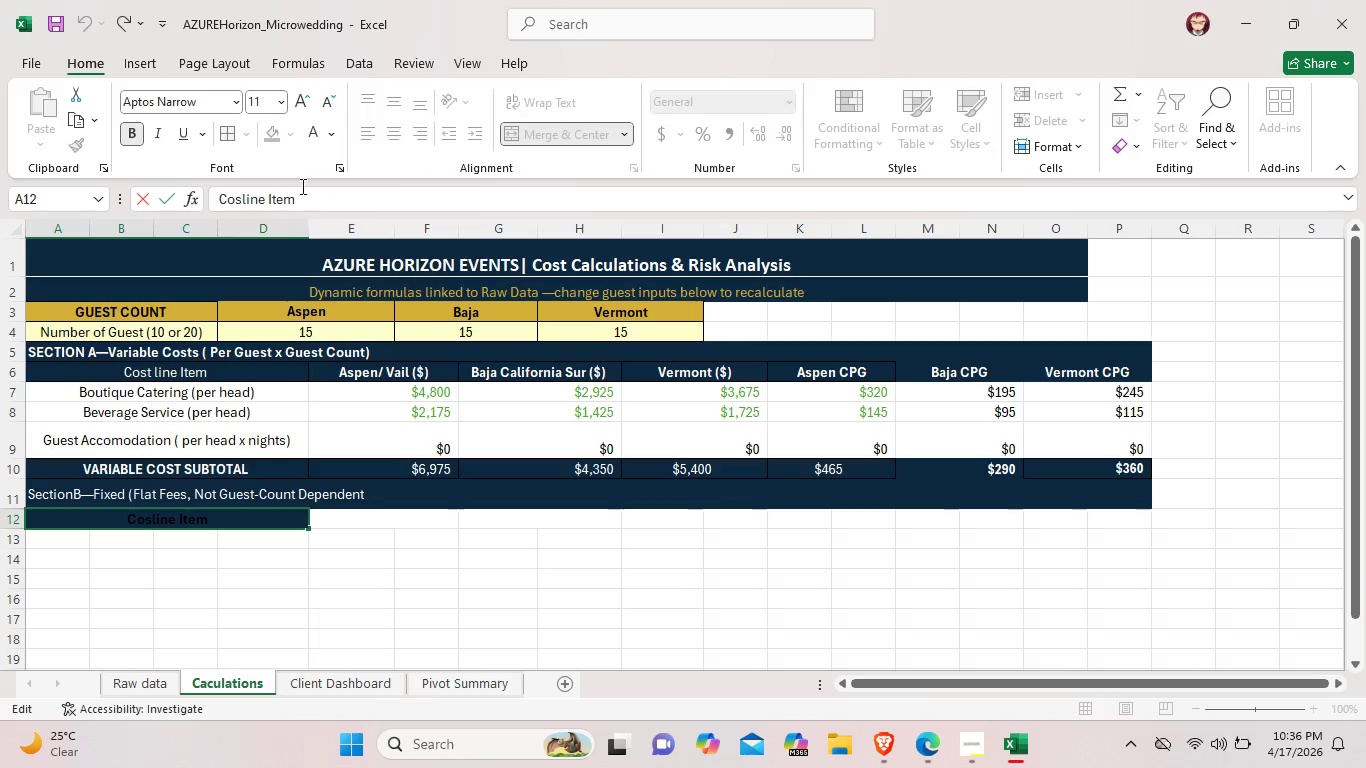 
left_click_drag(start_coordinate=[379, 529], to_coordinate=[571, 514])
 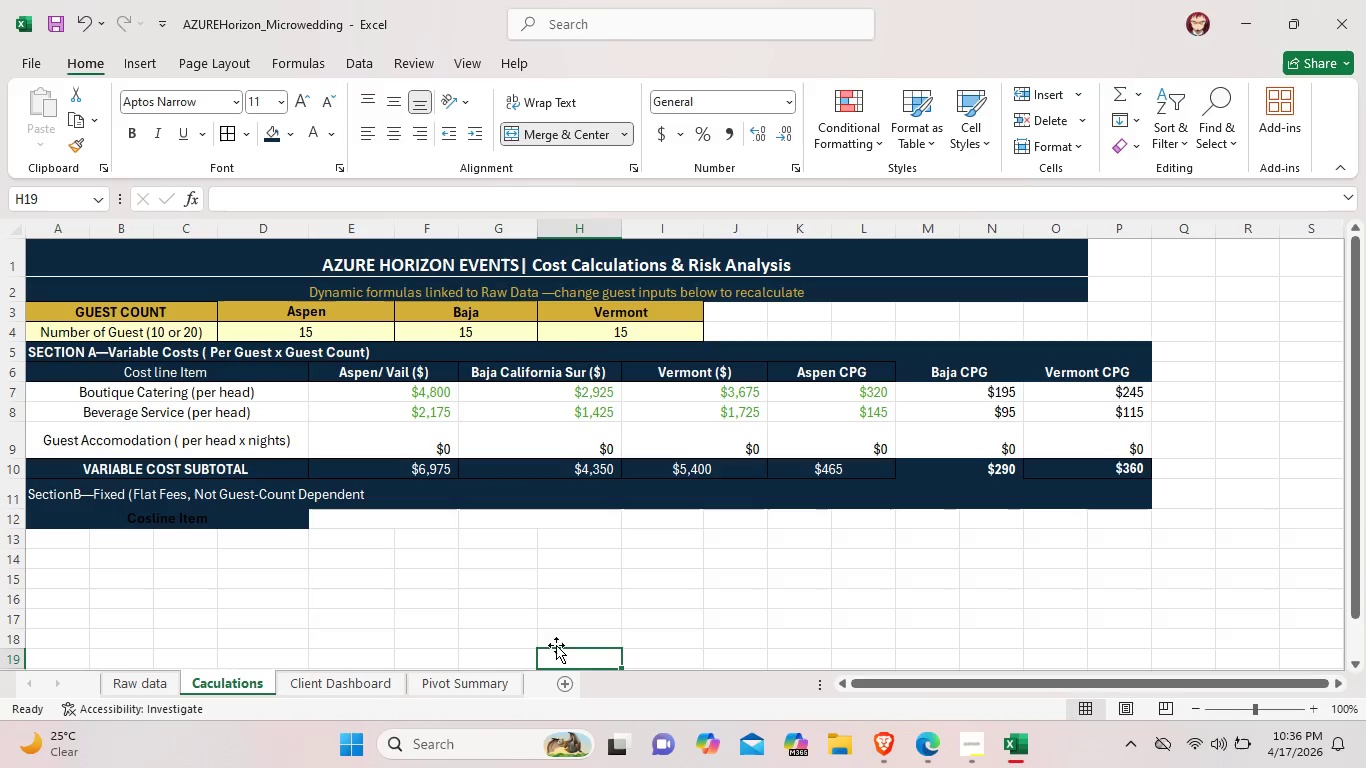 
left_click([570, 652])
 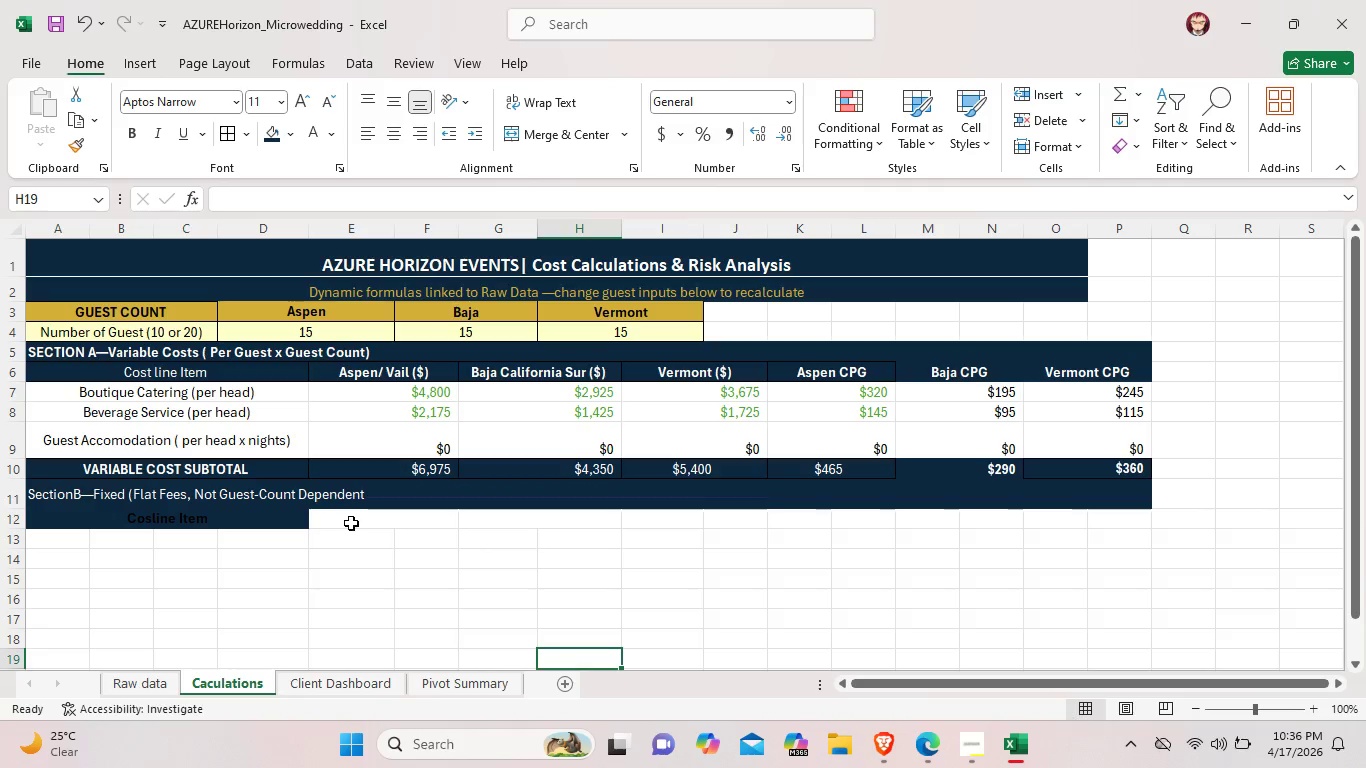 
left_click_drag(start_coordinate=[351, 523], to_coordinate=[493, 528])
 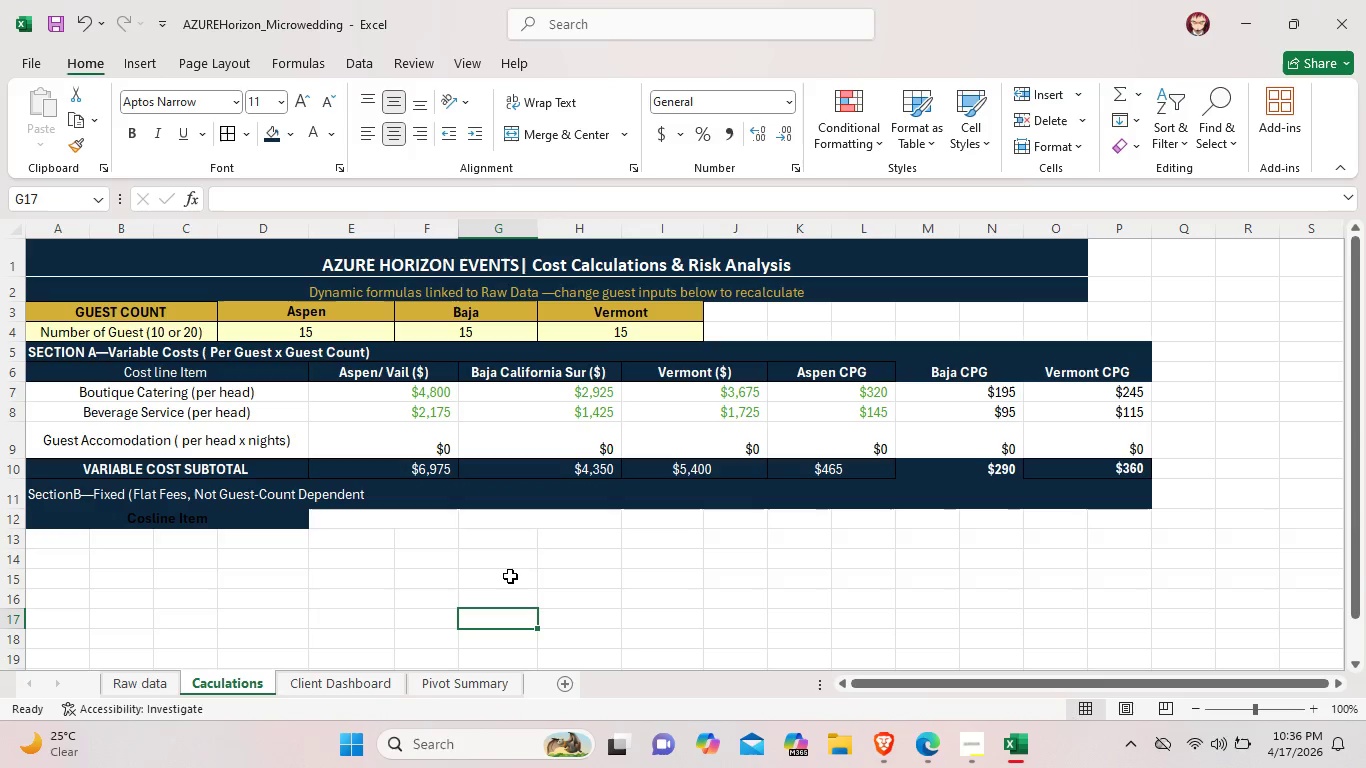 
left_click([500, 614])
 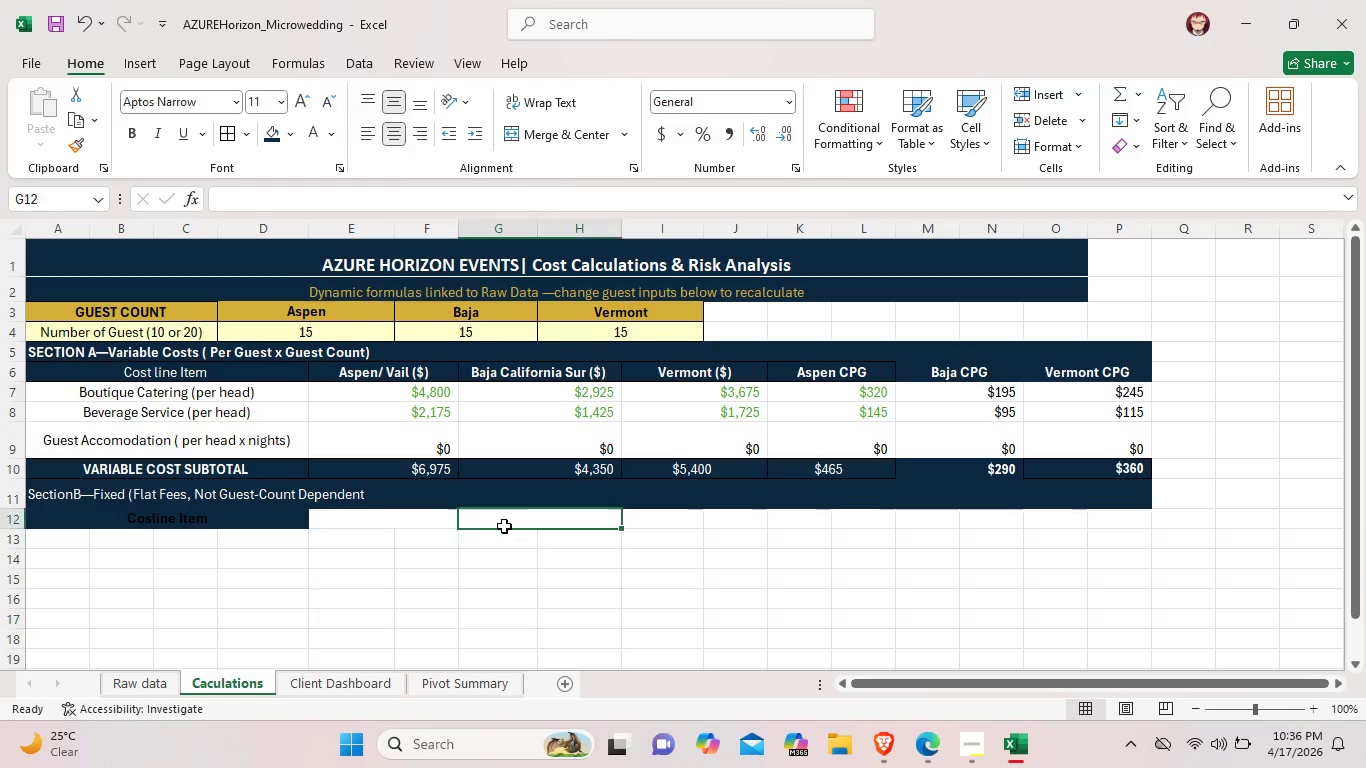 
left_click_drag(start_coordinate=[516, 524], to_coordinate=[381, 522])
 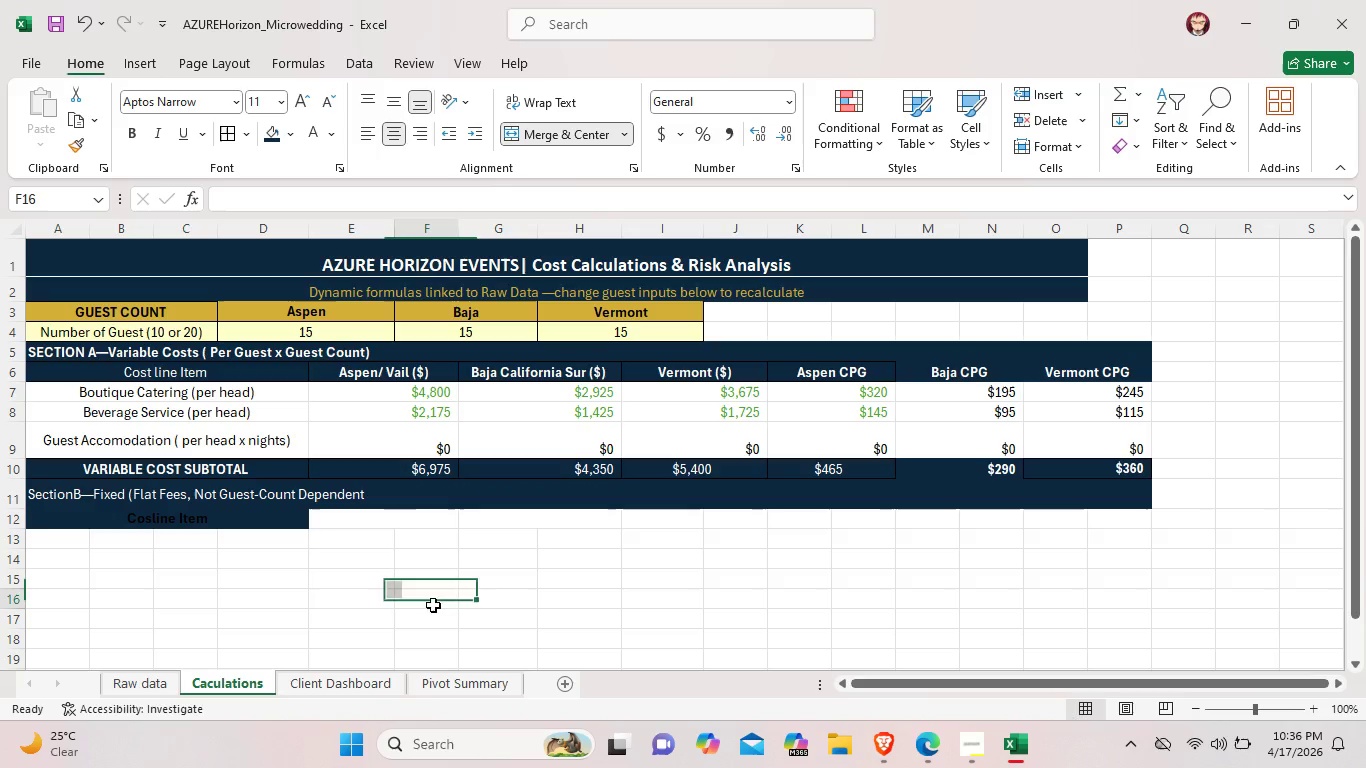 
left_click([433, 605])
 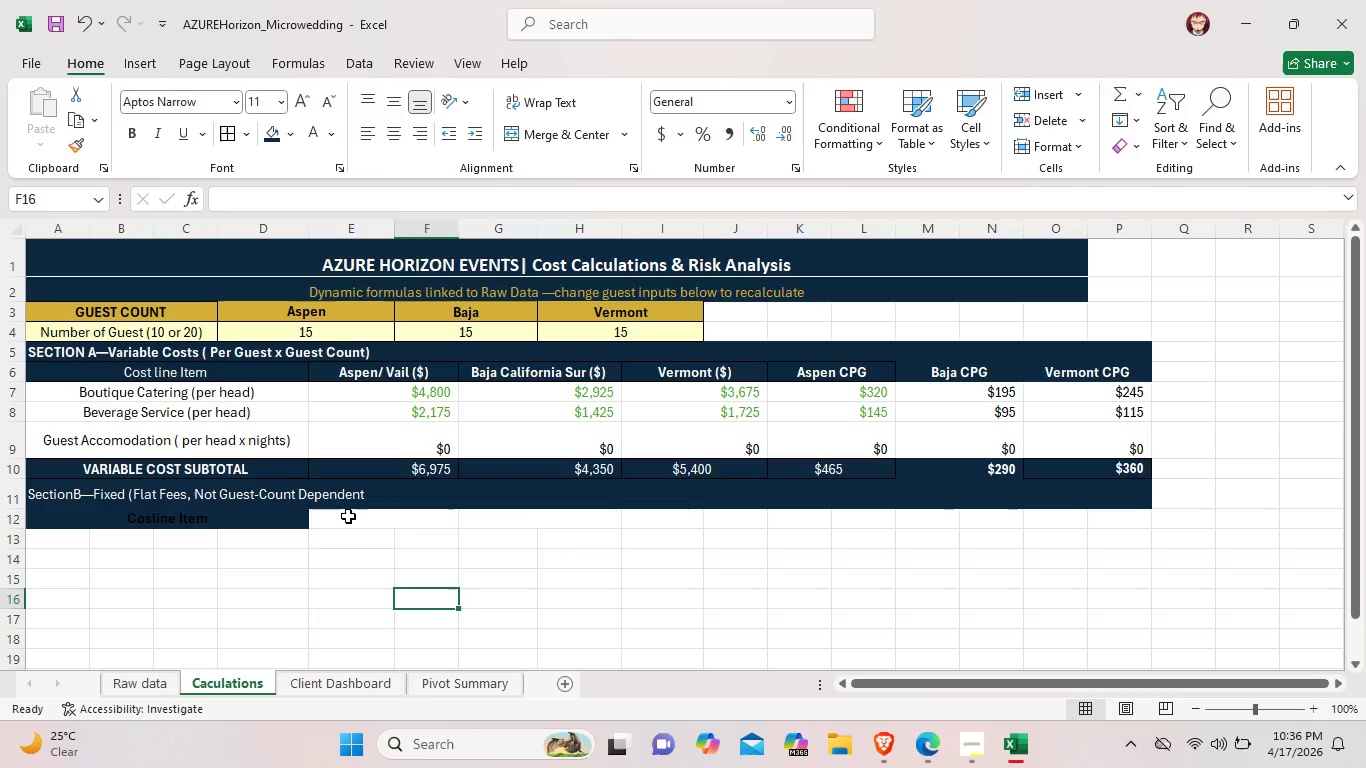 
left_click_drag(start_coordinate=[348, 516], to_coordinate=[662, 519])
 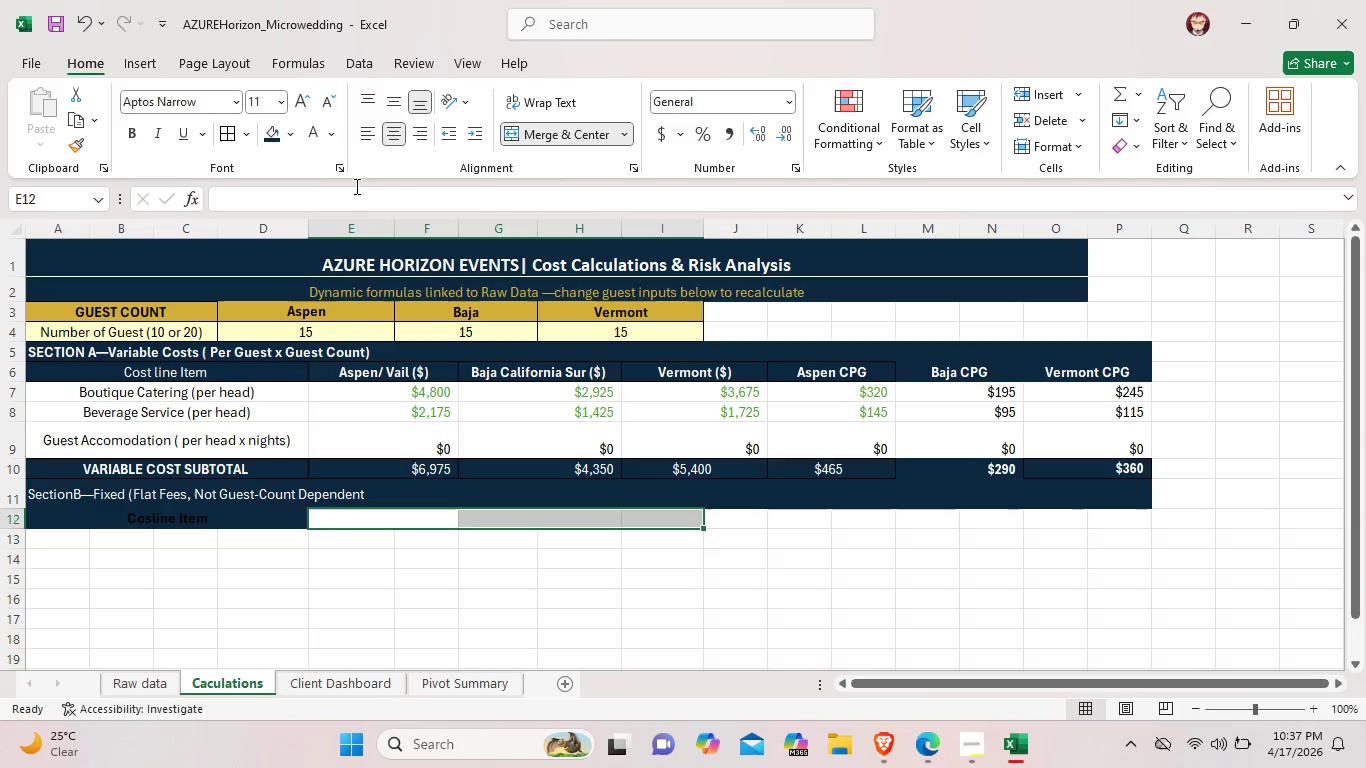 
left_click([271, 137])
 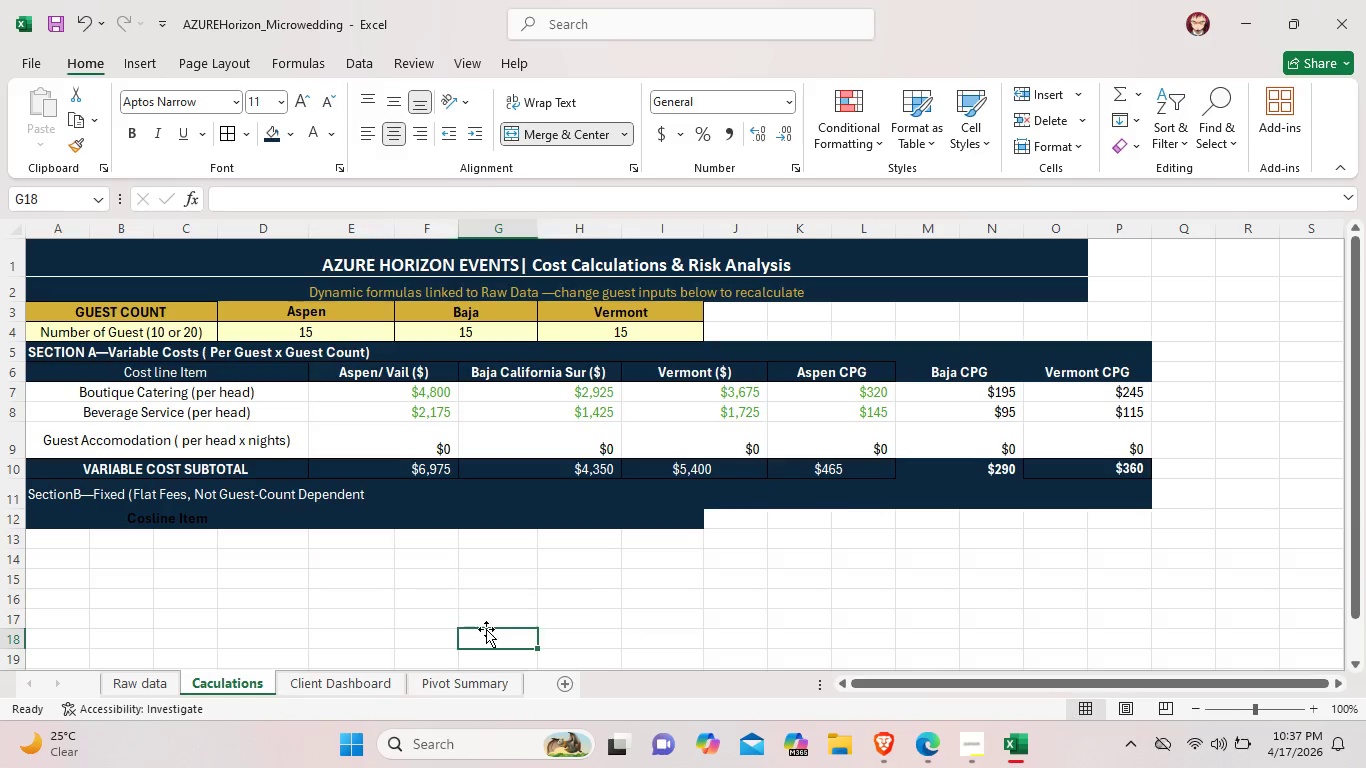 
left_click([486, 629])
 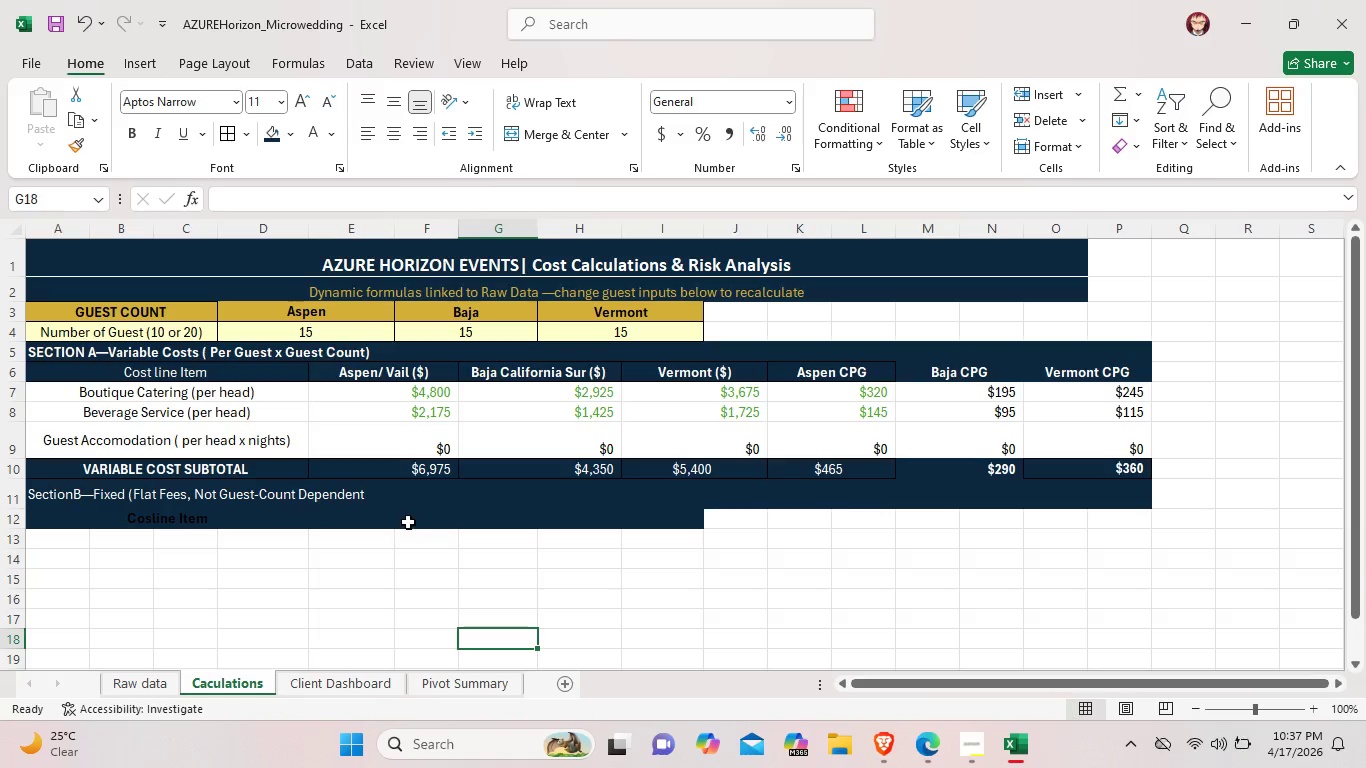 
double_click([402, 517])
 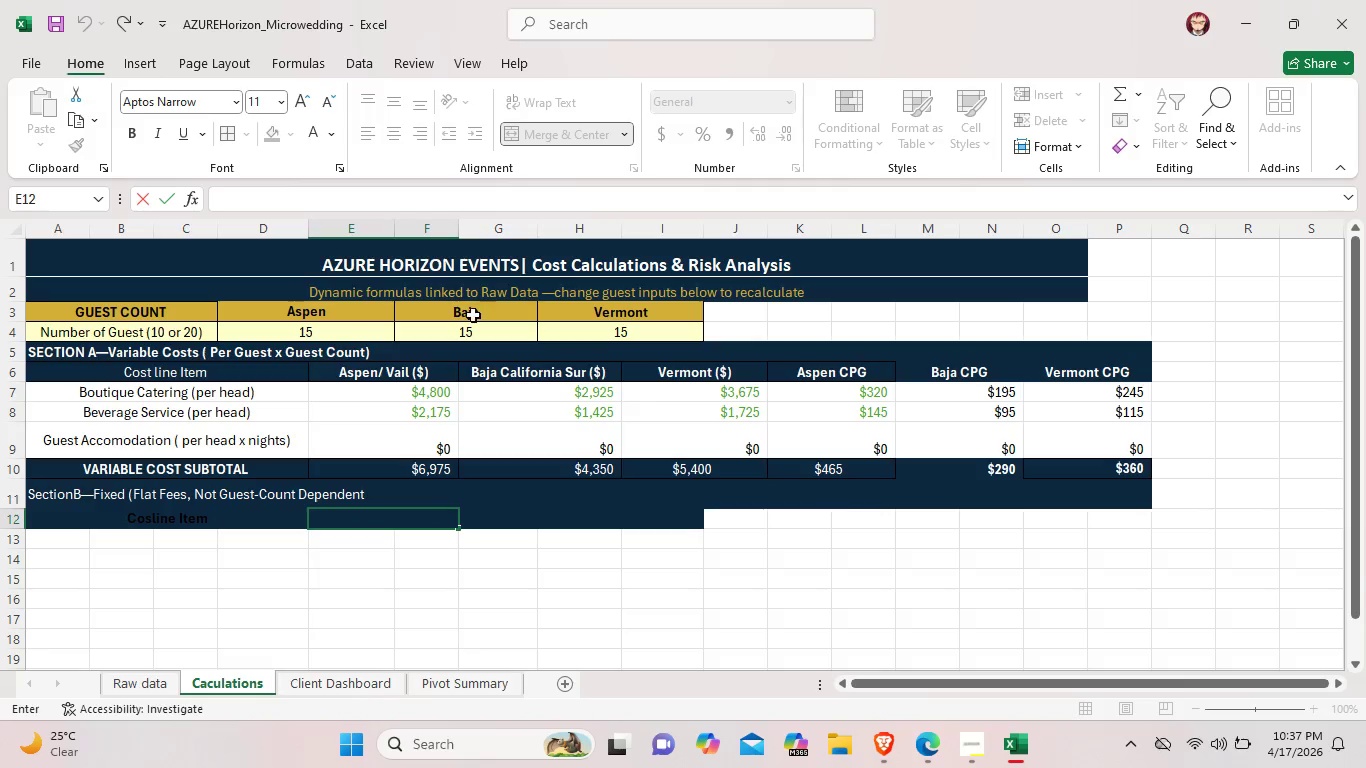 
left_click([460, 361])
 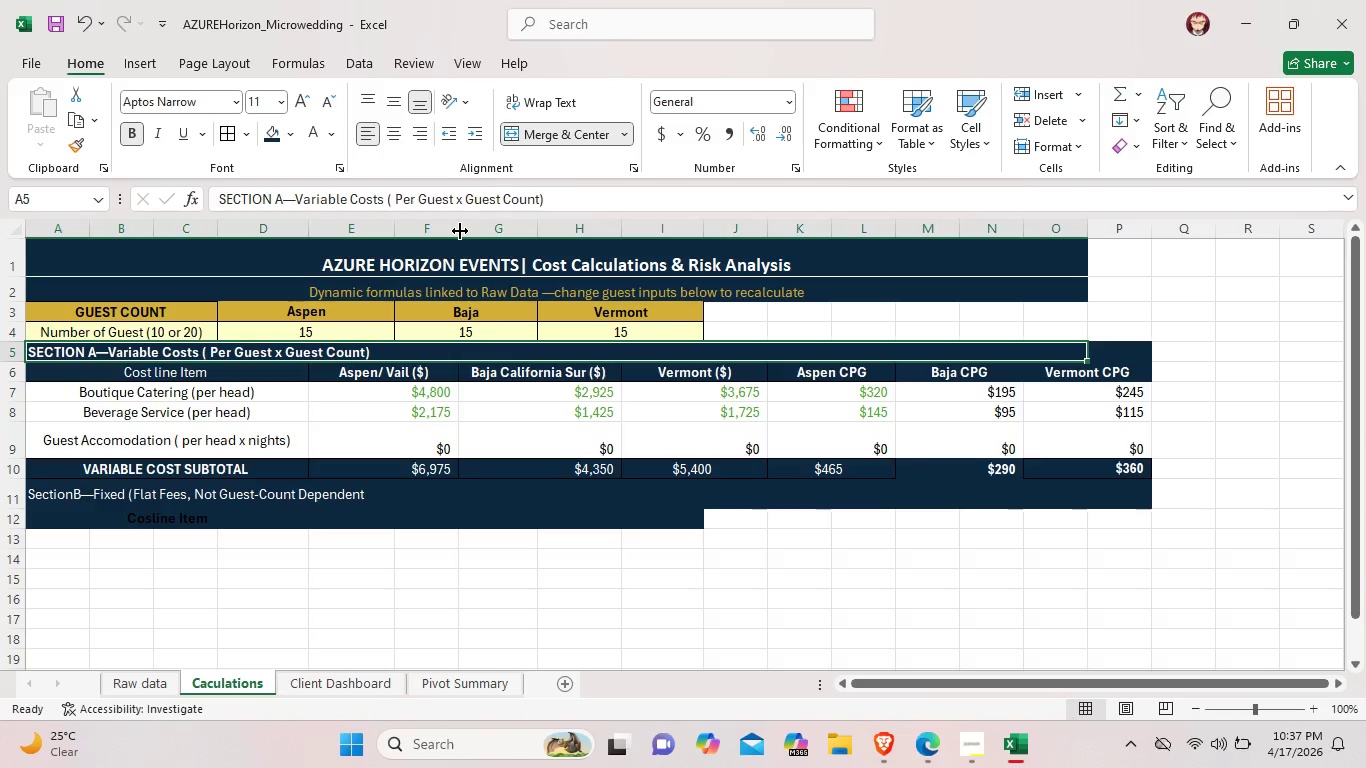 
left_click_drag(start_coordinate=[460, 231], to_coordinate=[481, 232])
 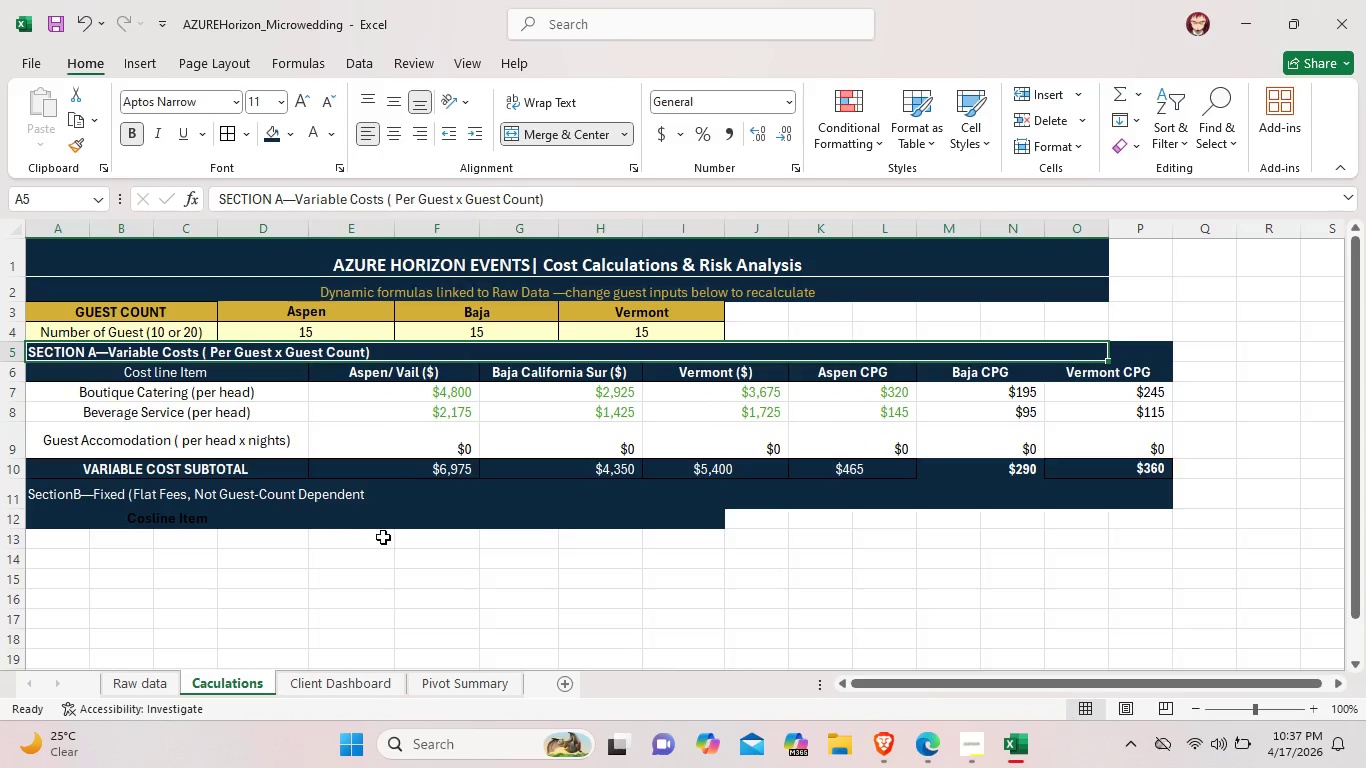 
left_click_drag(start_coordinate=[364, 539], to_coordinate=[446, 528])
 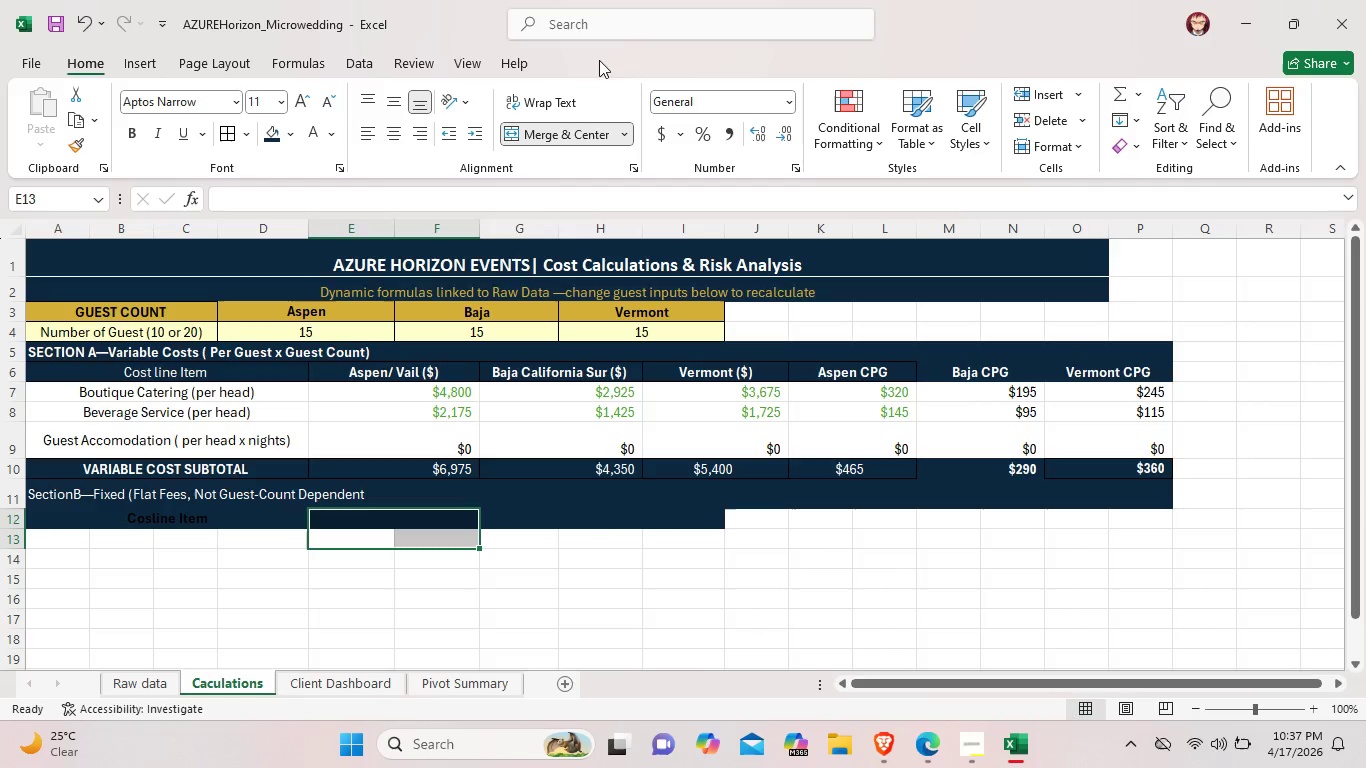 
wait(7.11)
 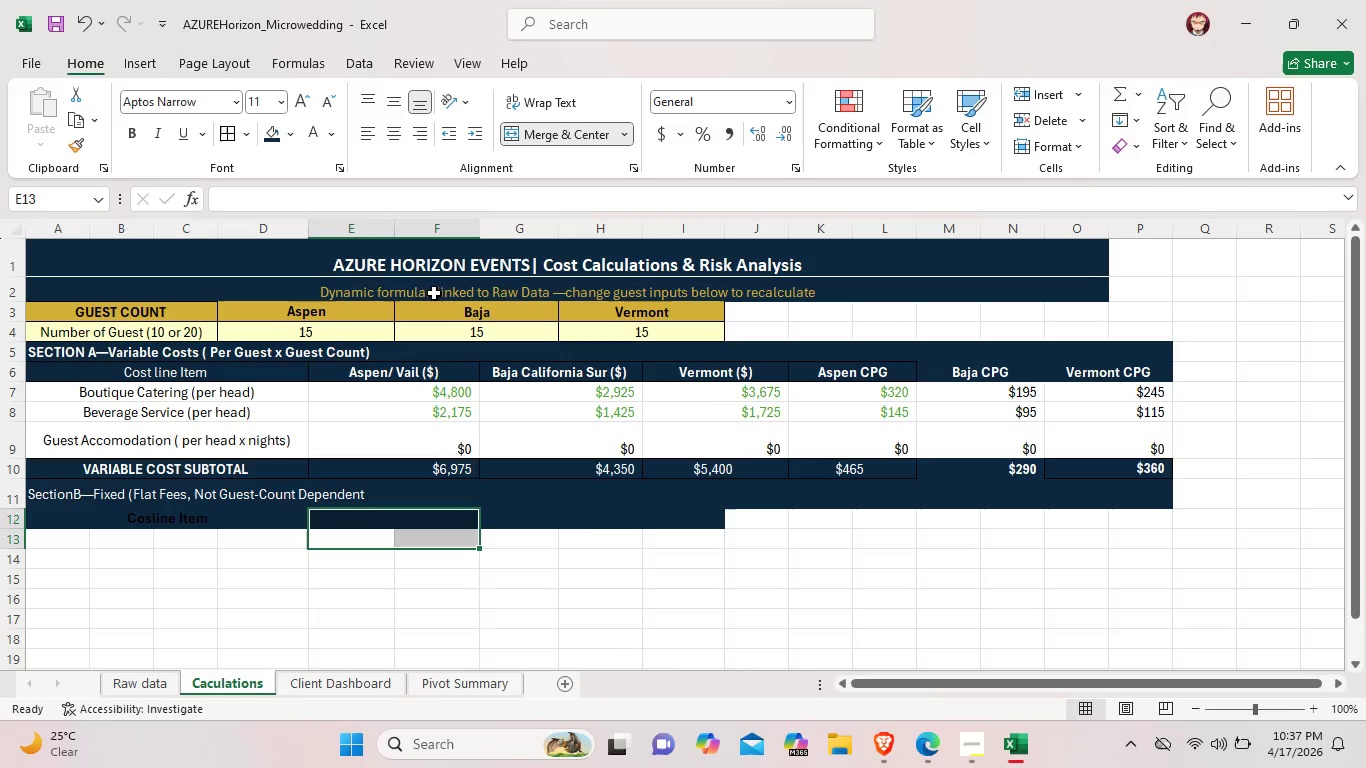 
left_click([575, 129])
 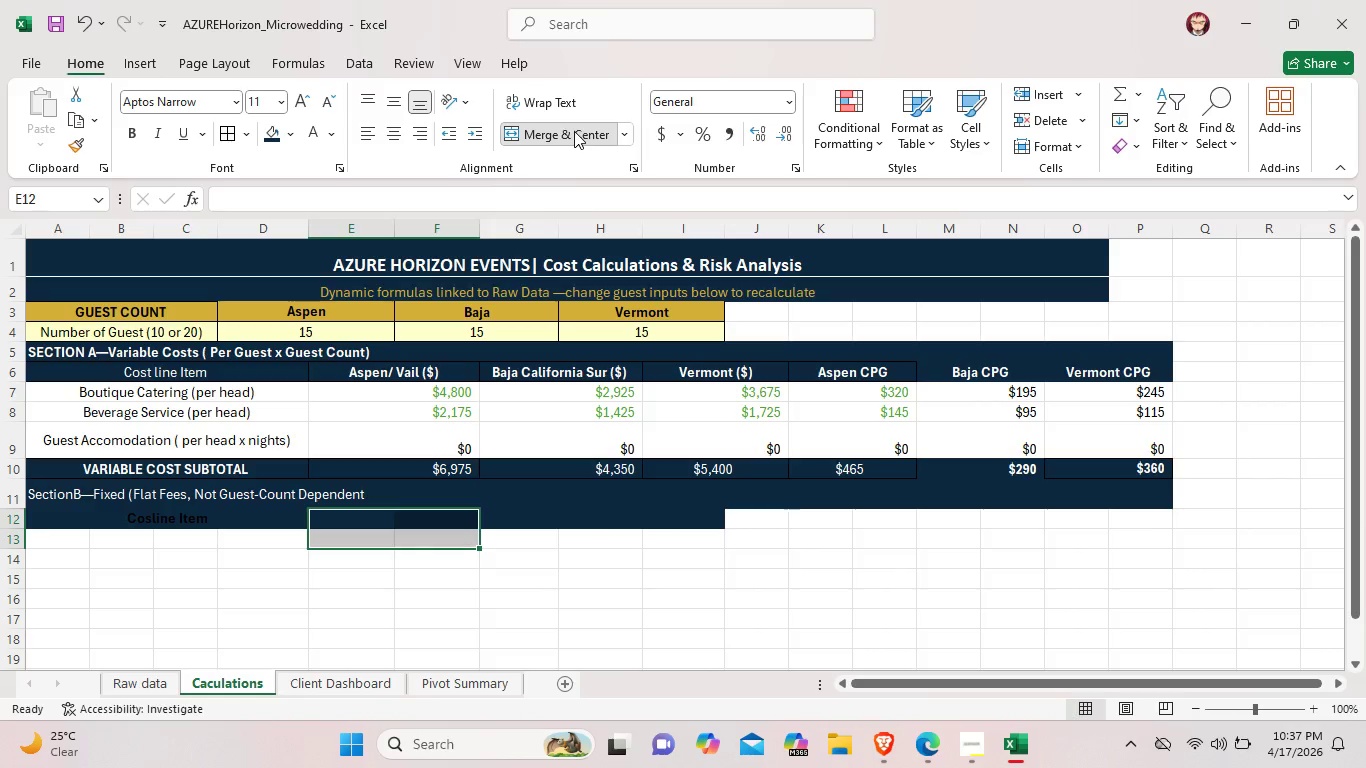 
left_click([574, 131])
 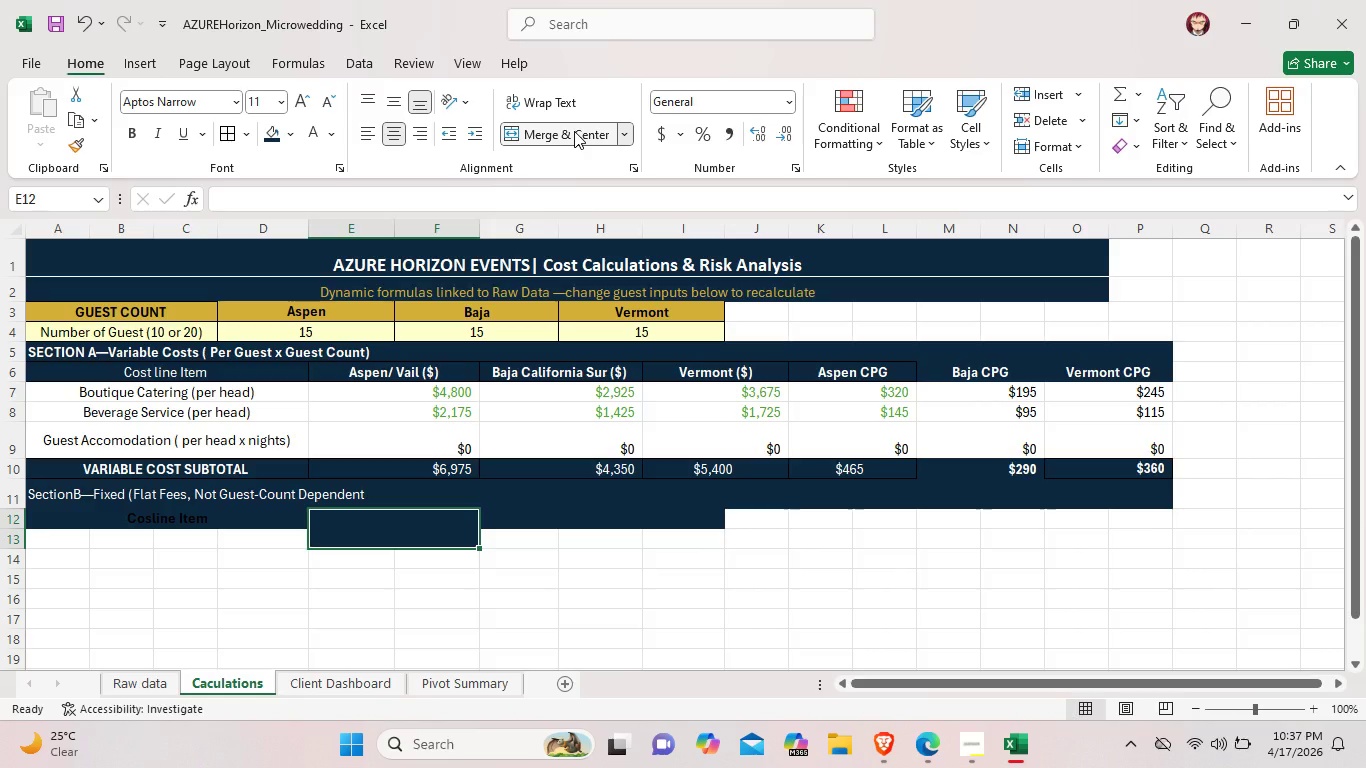 
left_click([574, 131])
 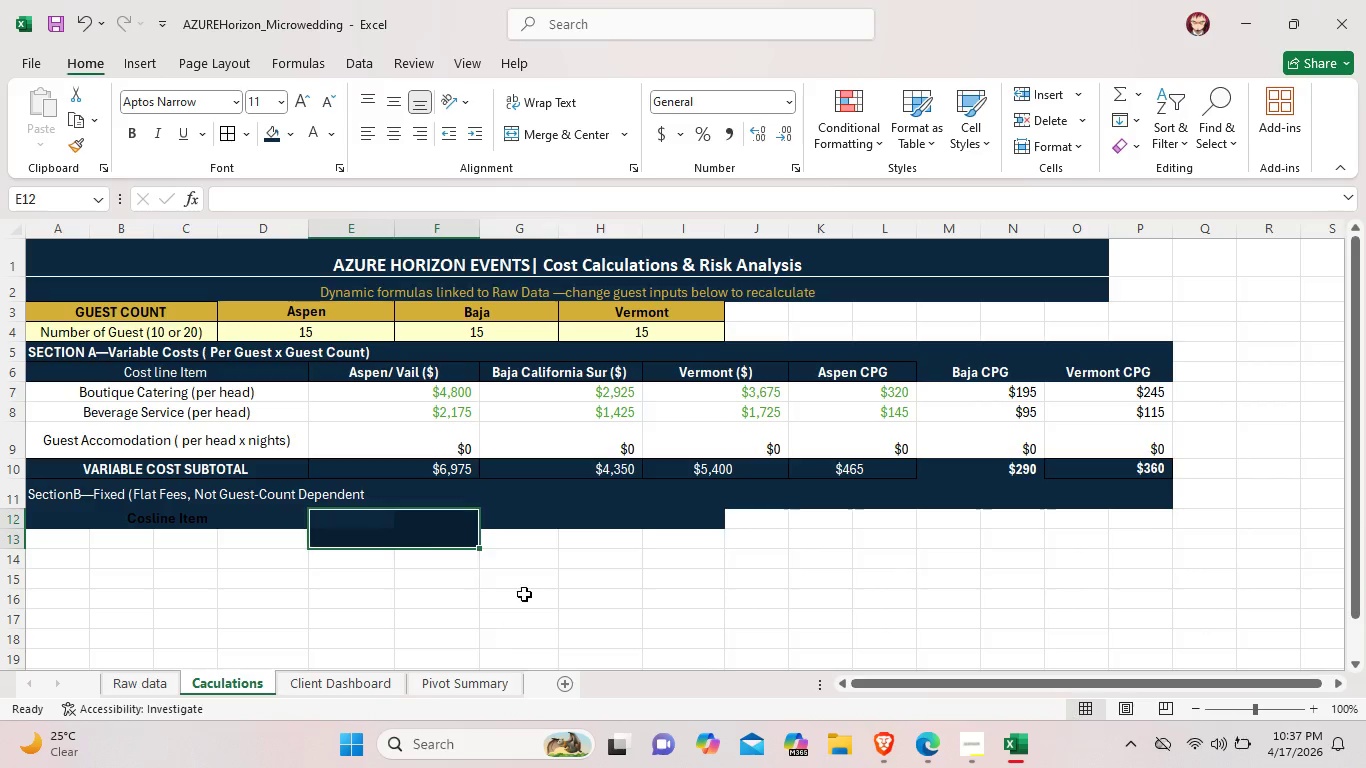 
left_click([524, 594])
 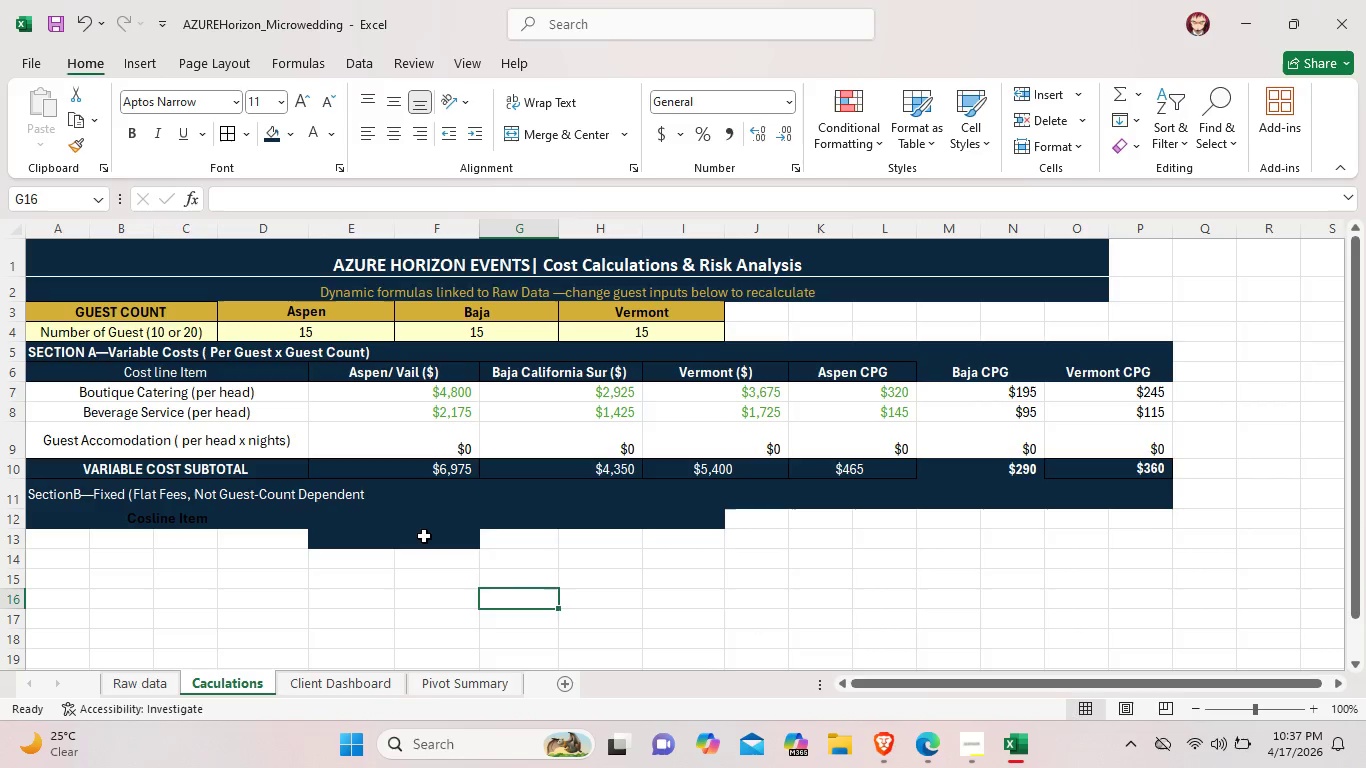 
left_click([424, 536])
 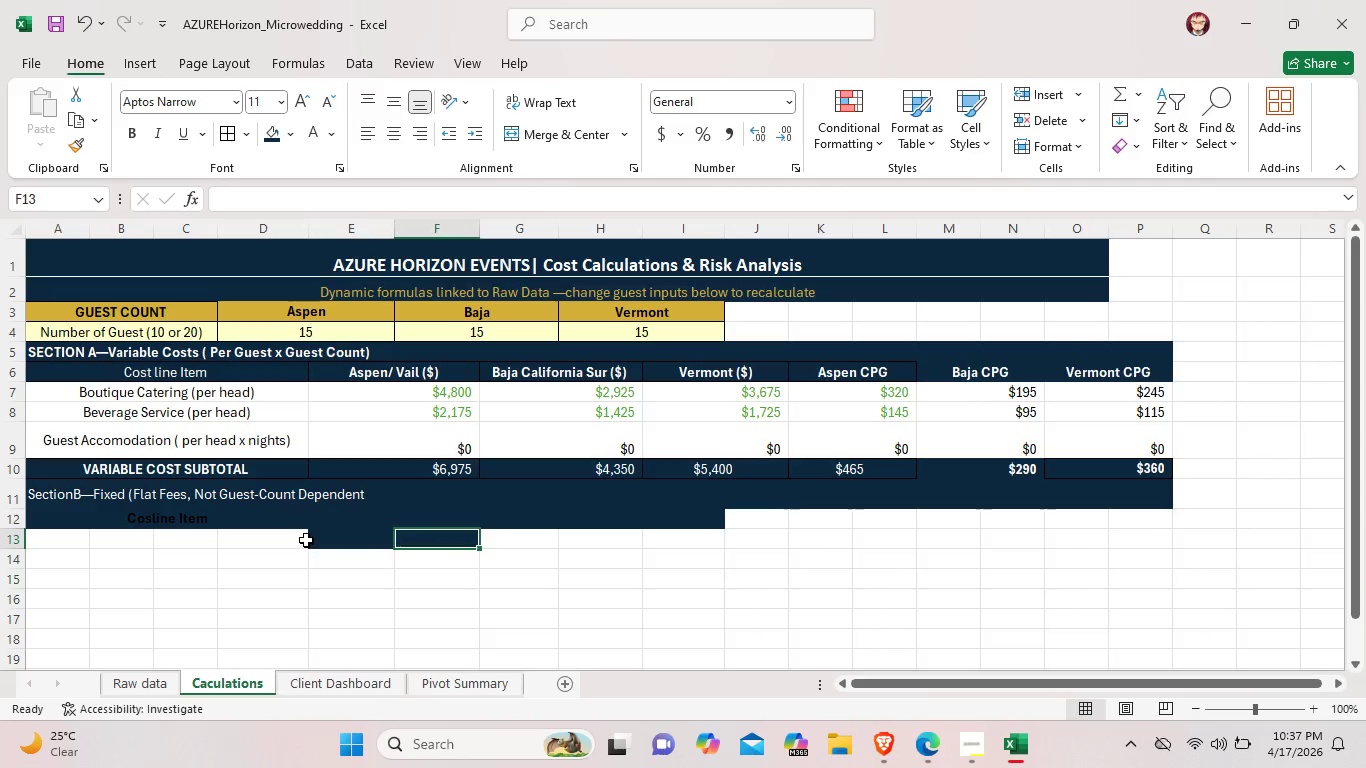 
left_click([306, 540])
 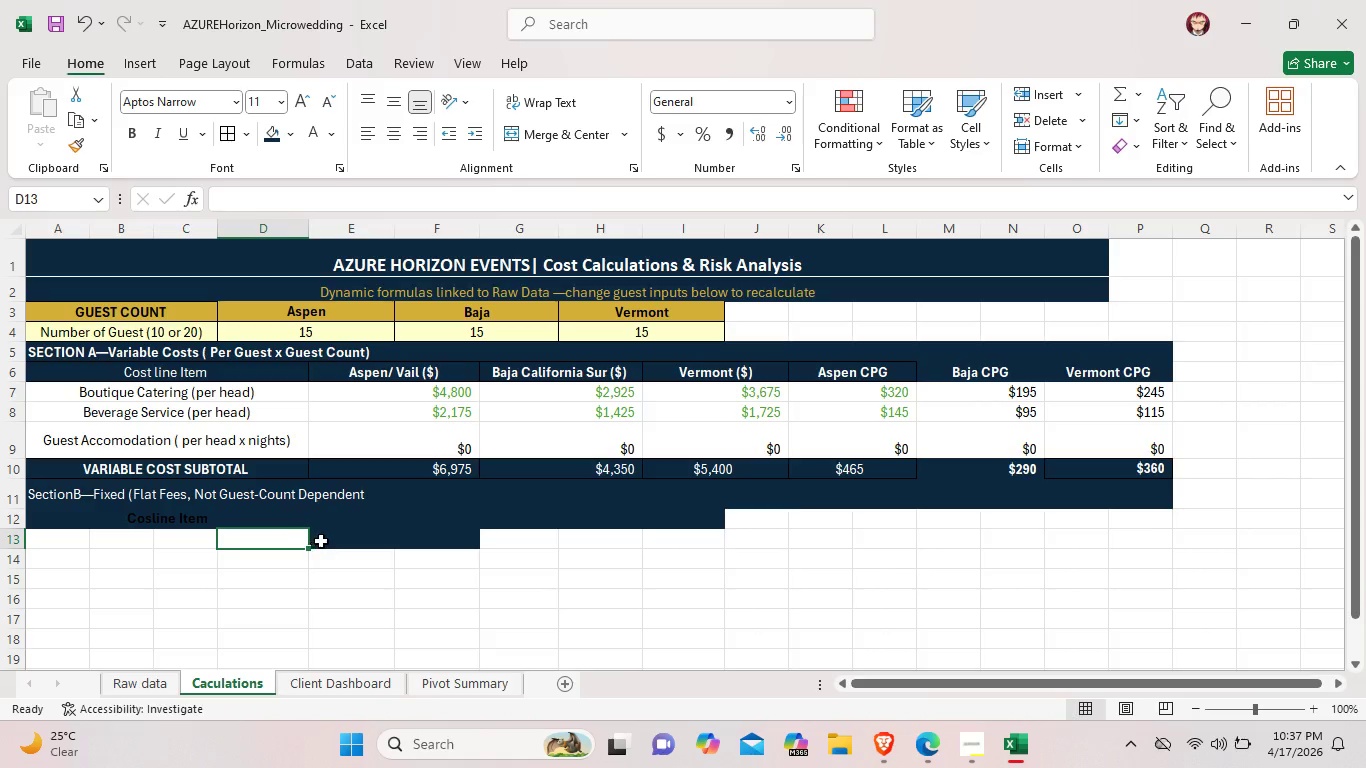 
left_click([321, 541])
 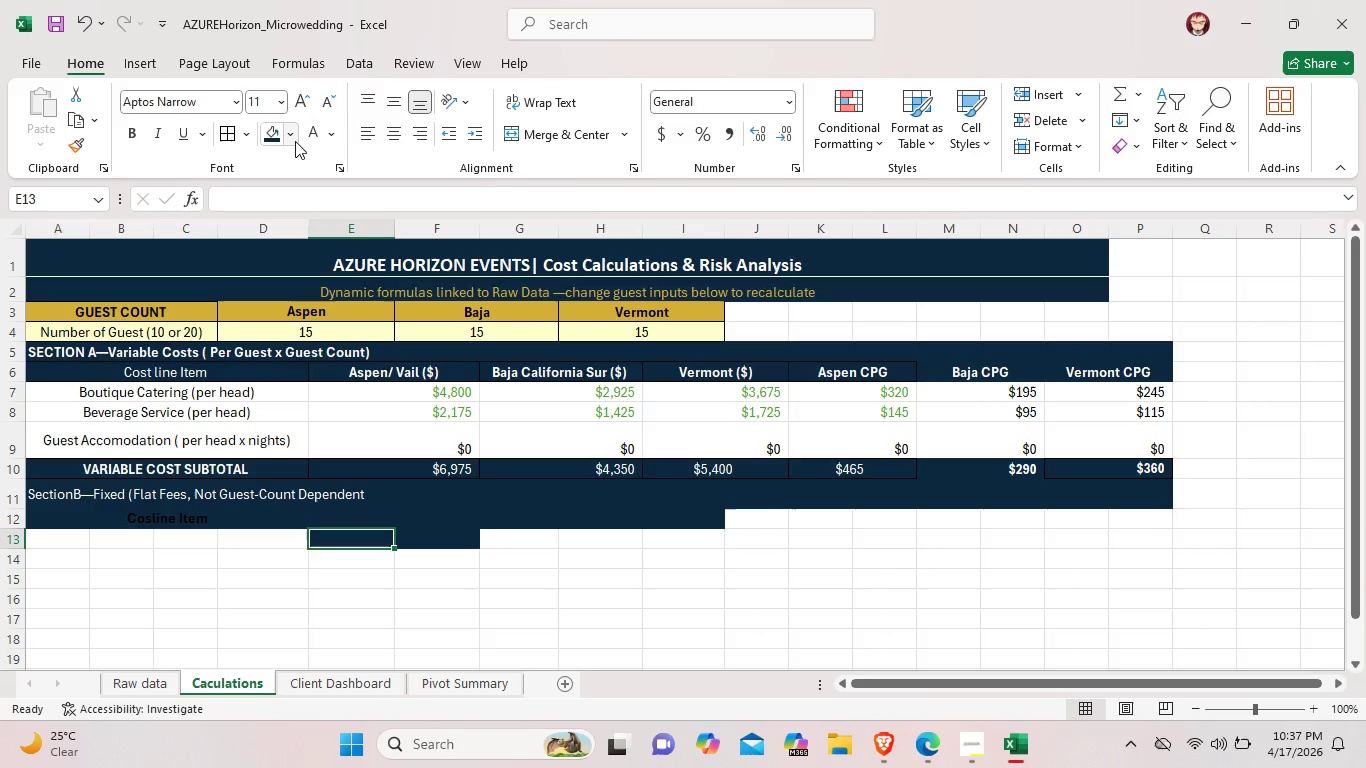 
left_click([296, 138])
 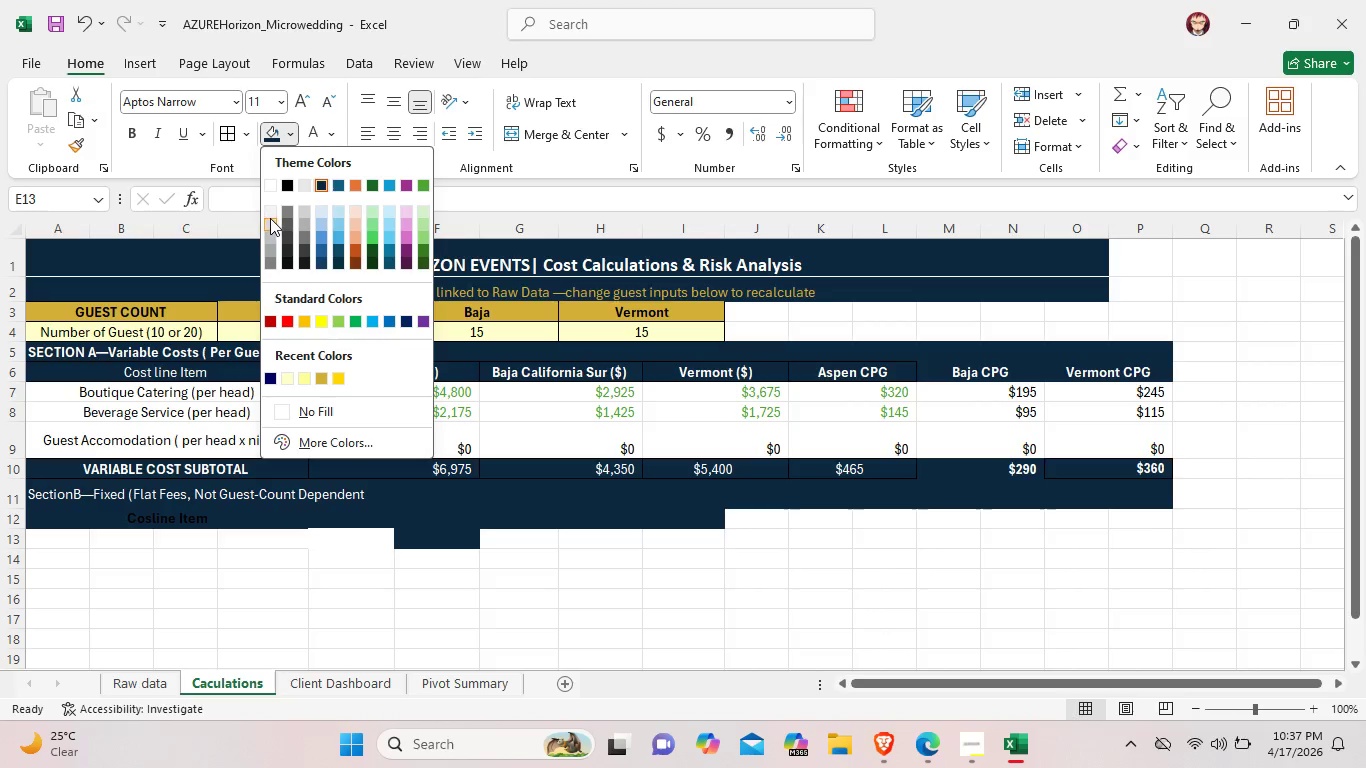 
left_click([270, 218])
 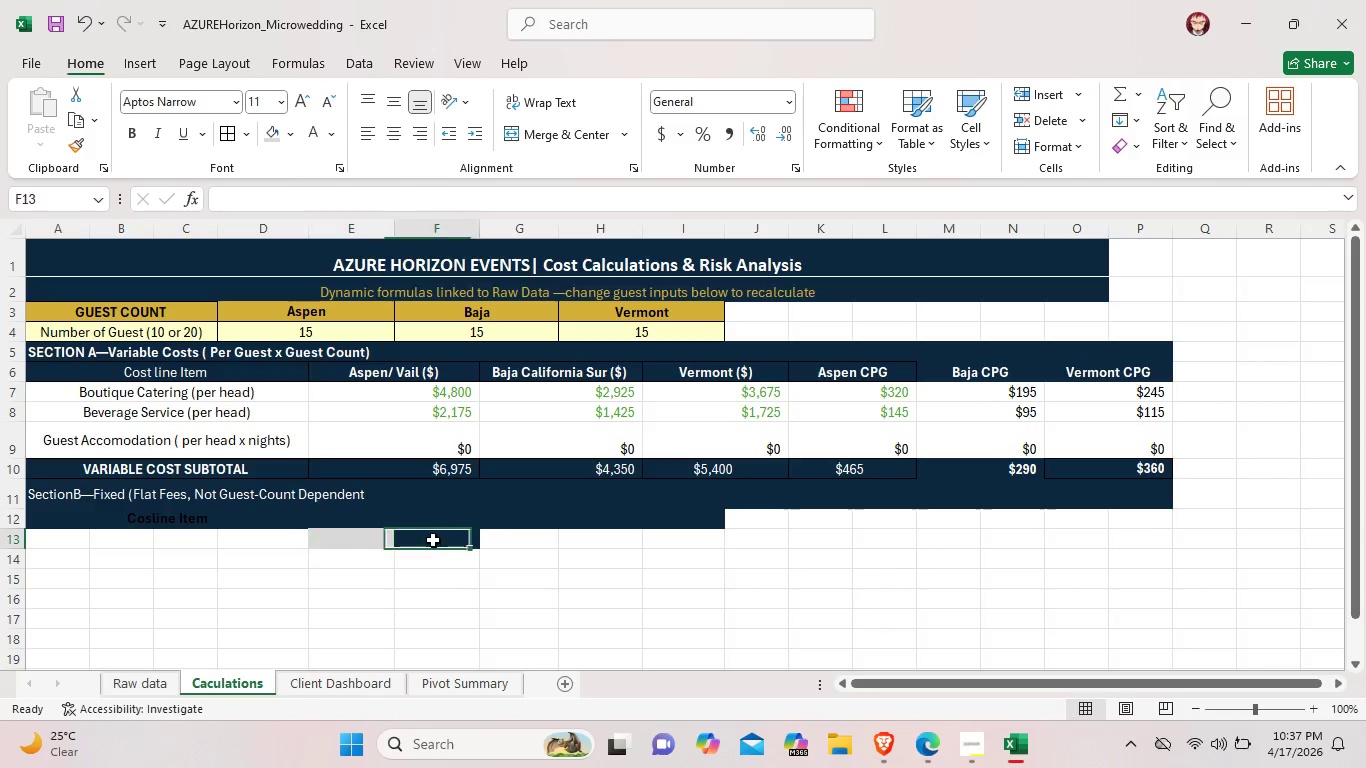 
left_click([433, 540])
 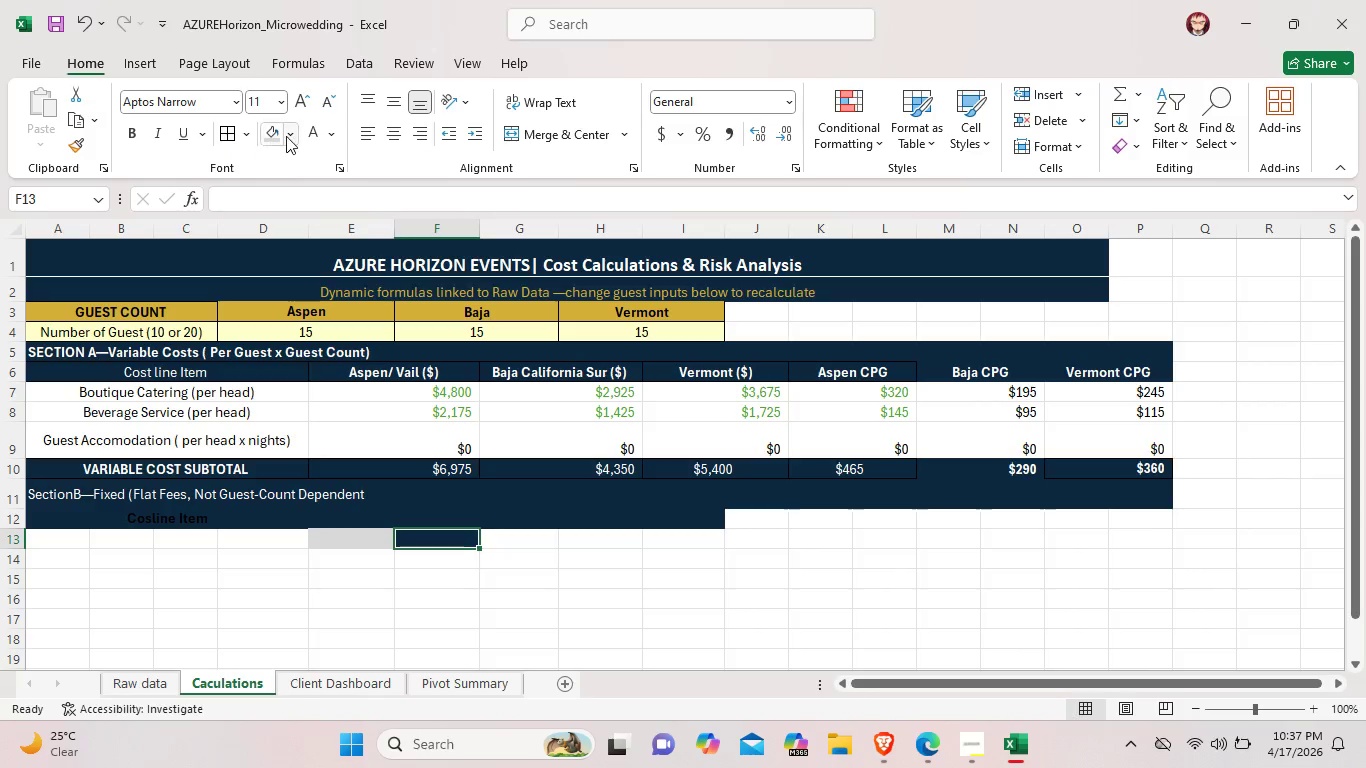 
left_click([273, 136])
 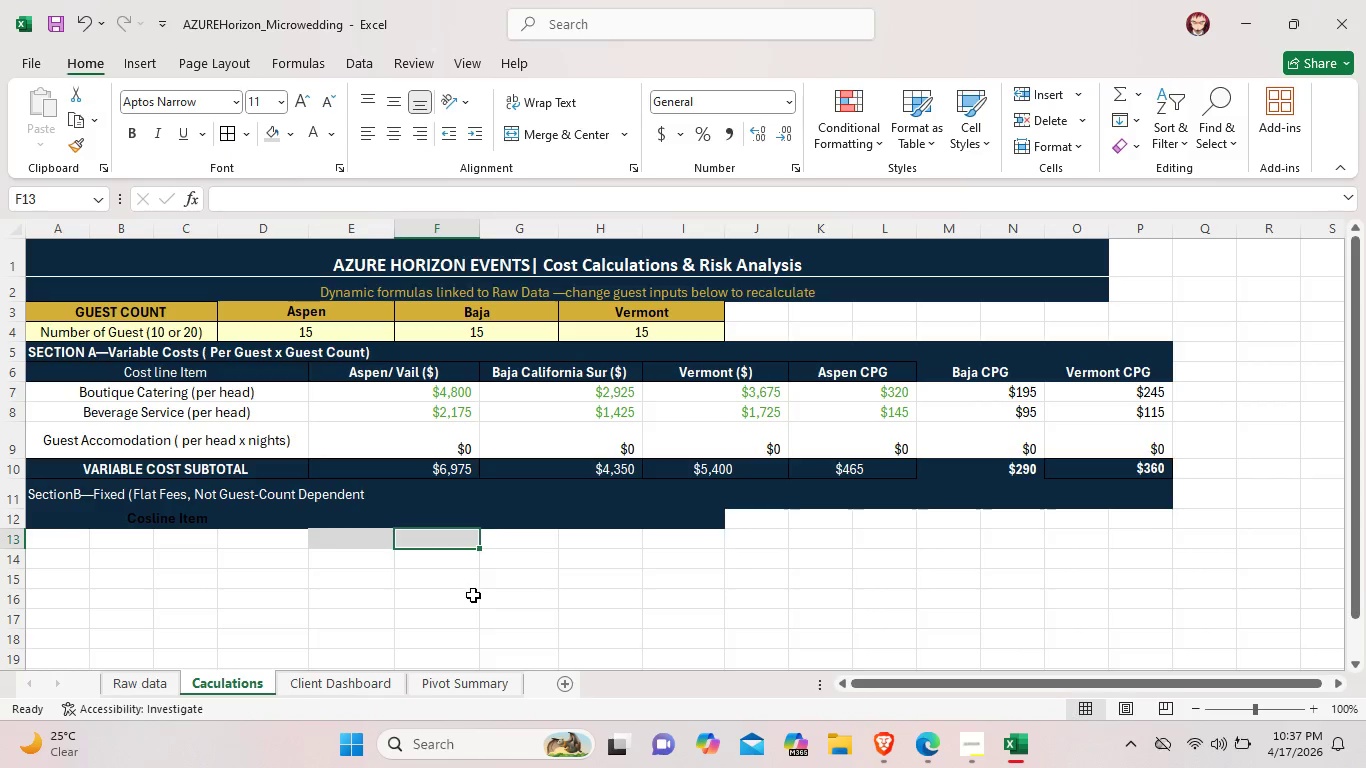 
left_click([473, 595])
 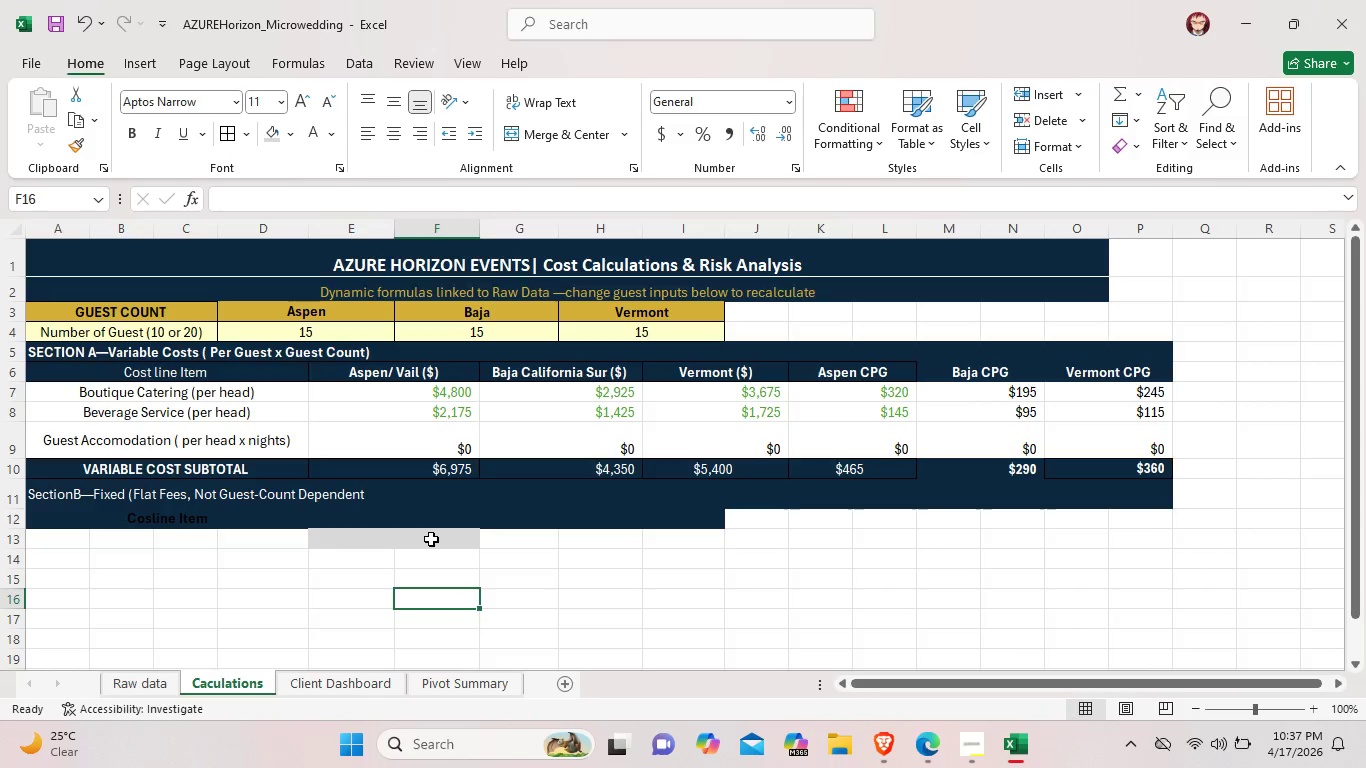 
left_click([431, 539])
 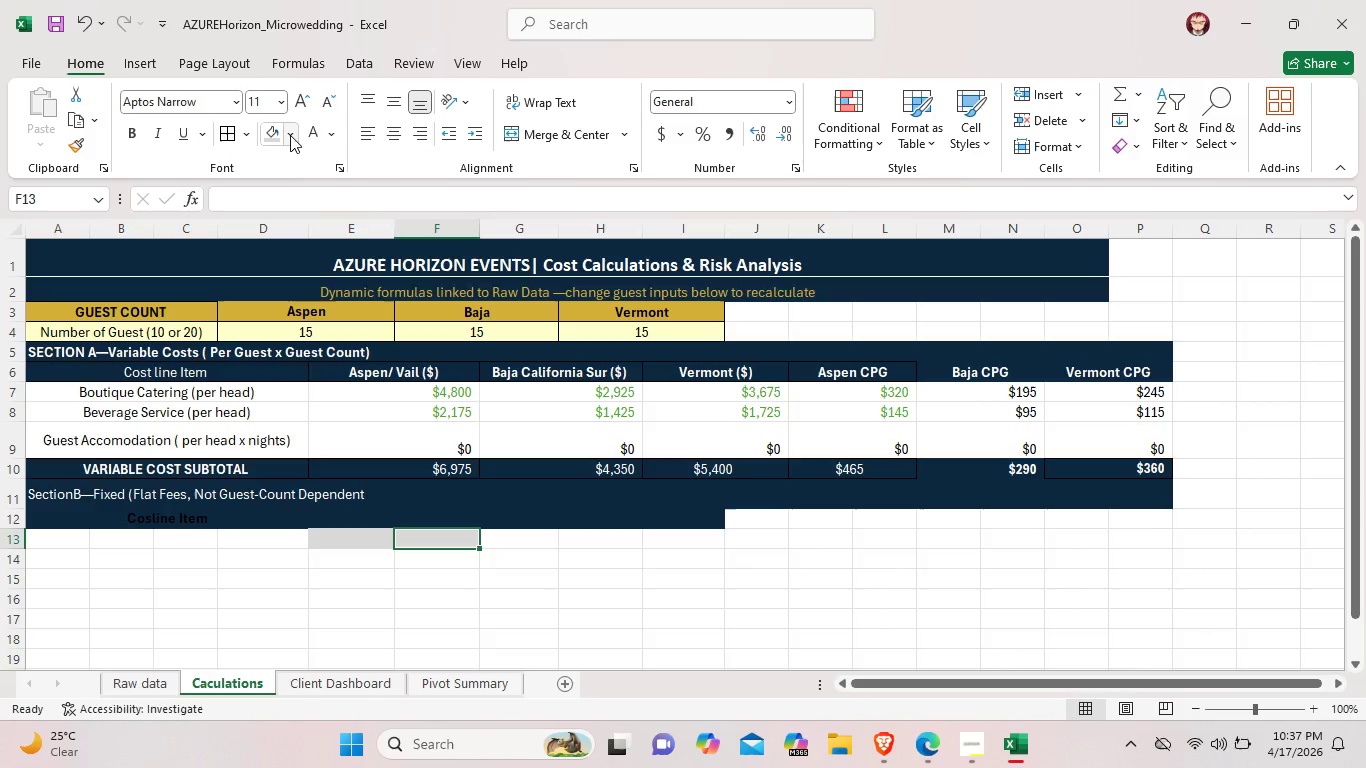 
left_click([290, 135])
 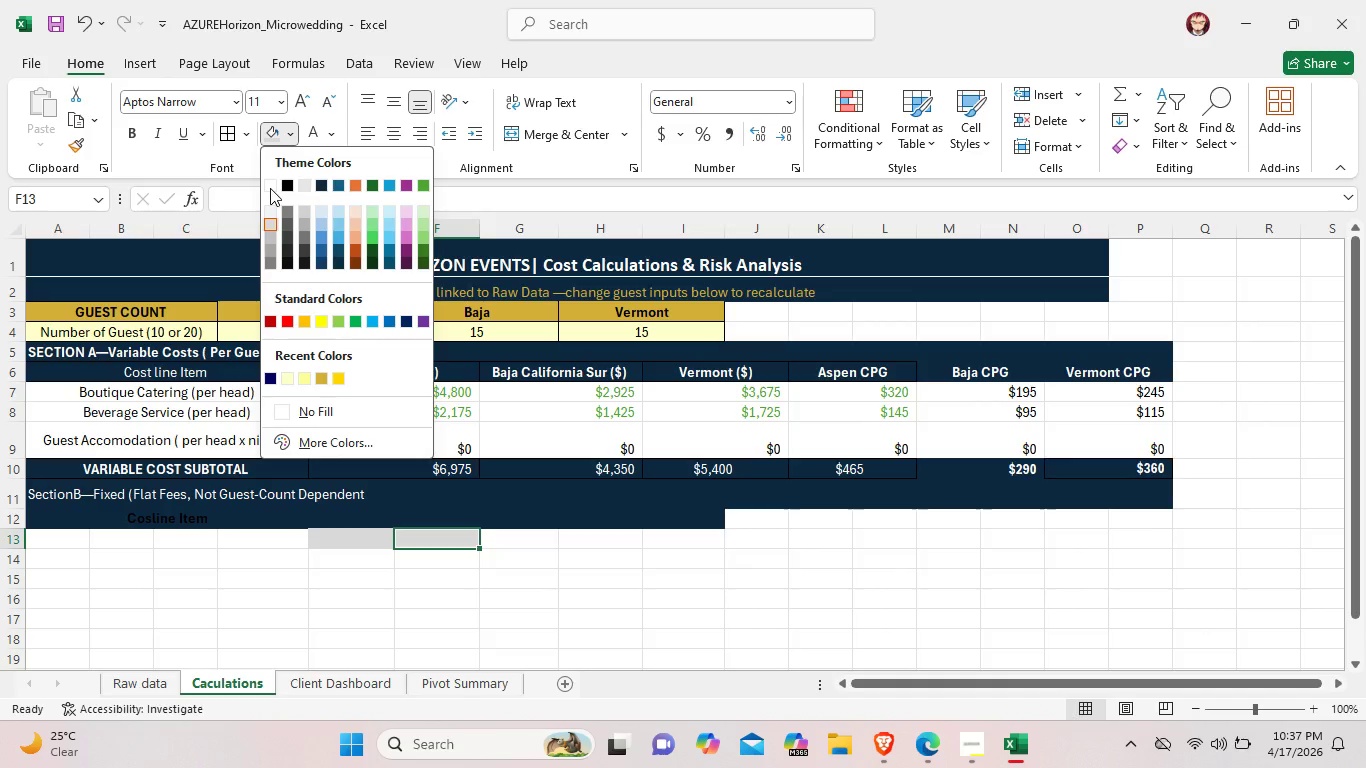 
left_click([270, 188])
 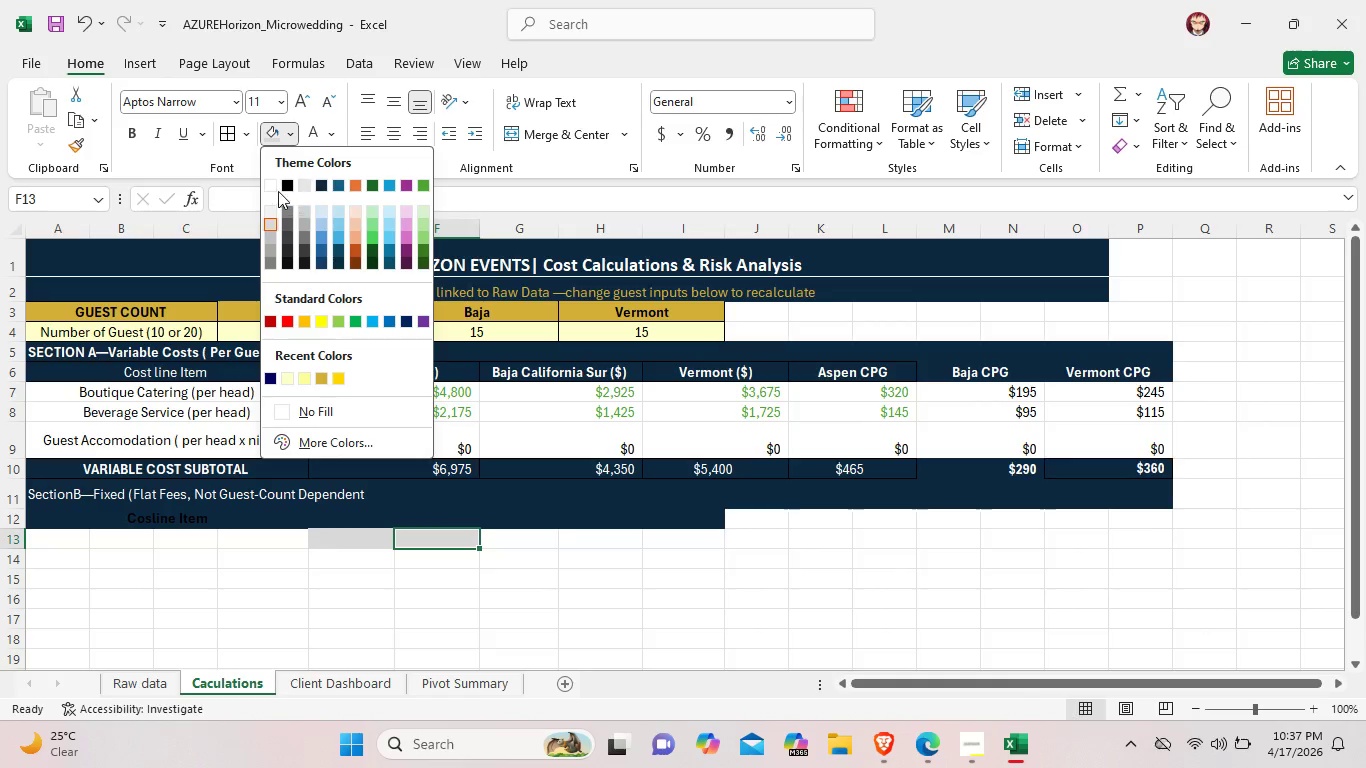 
left_click([275, 189])
 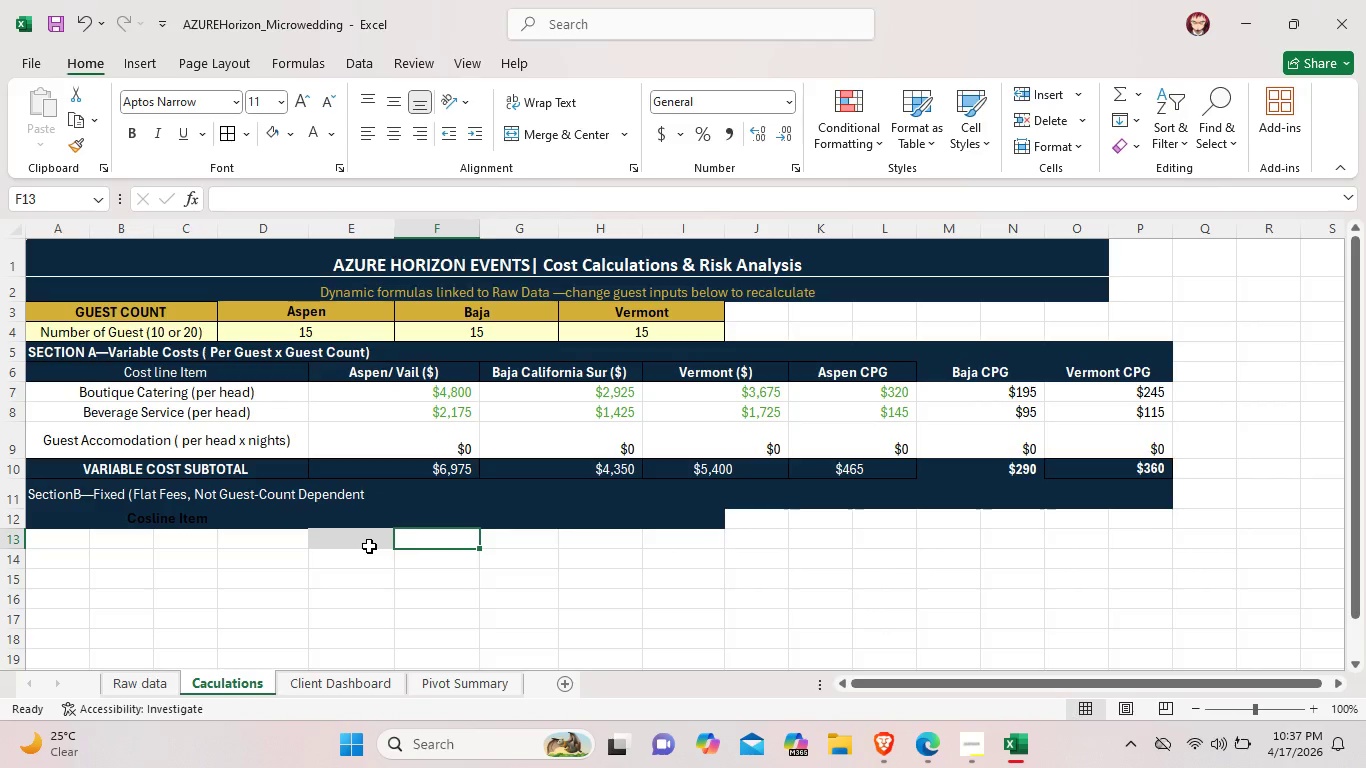 
left_click([368, 546])
 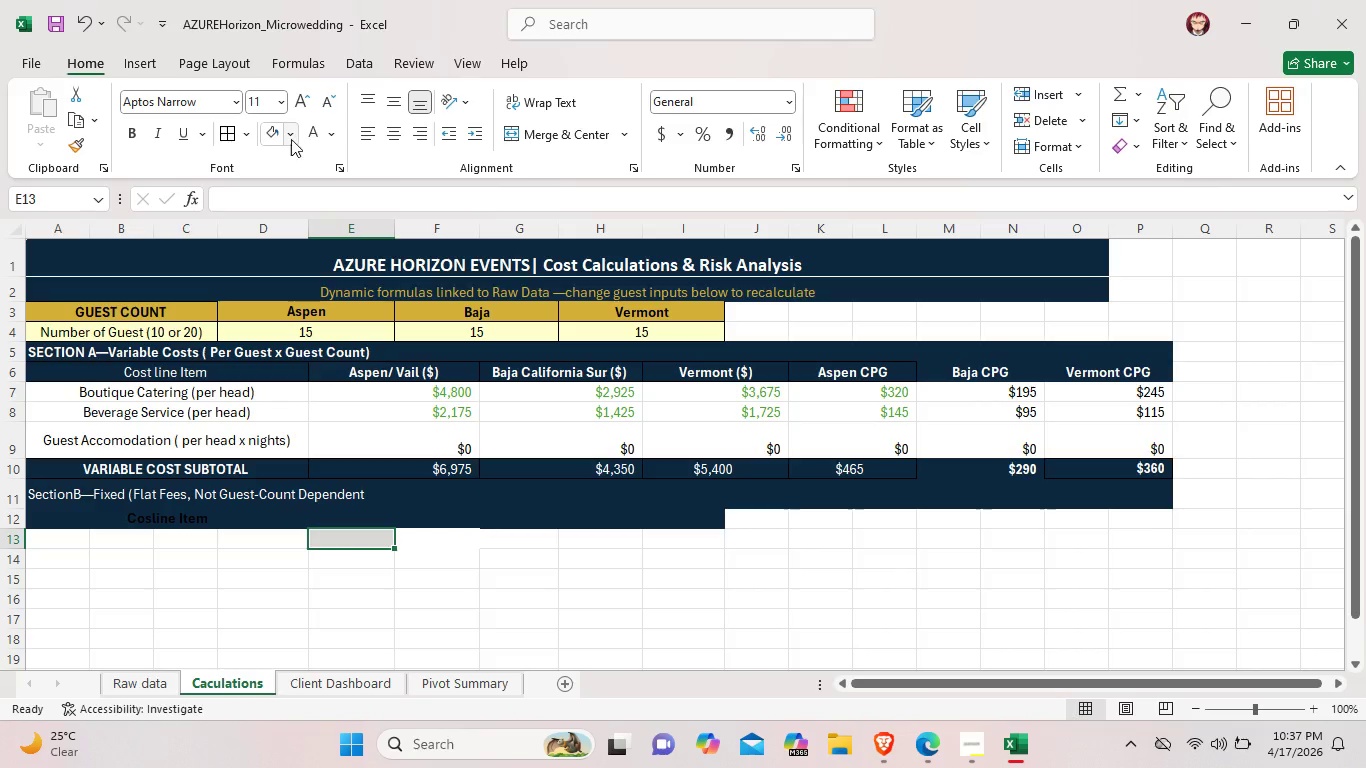 
left_click([273, 139])
 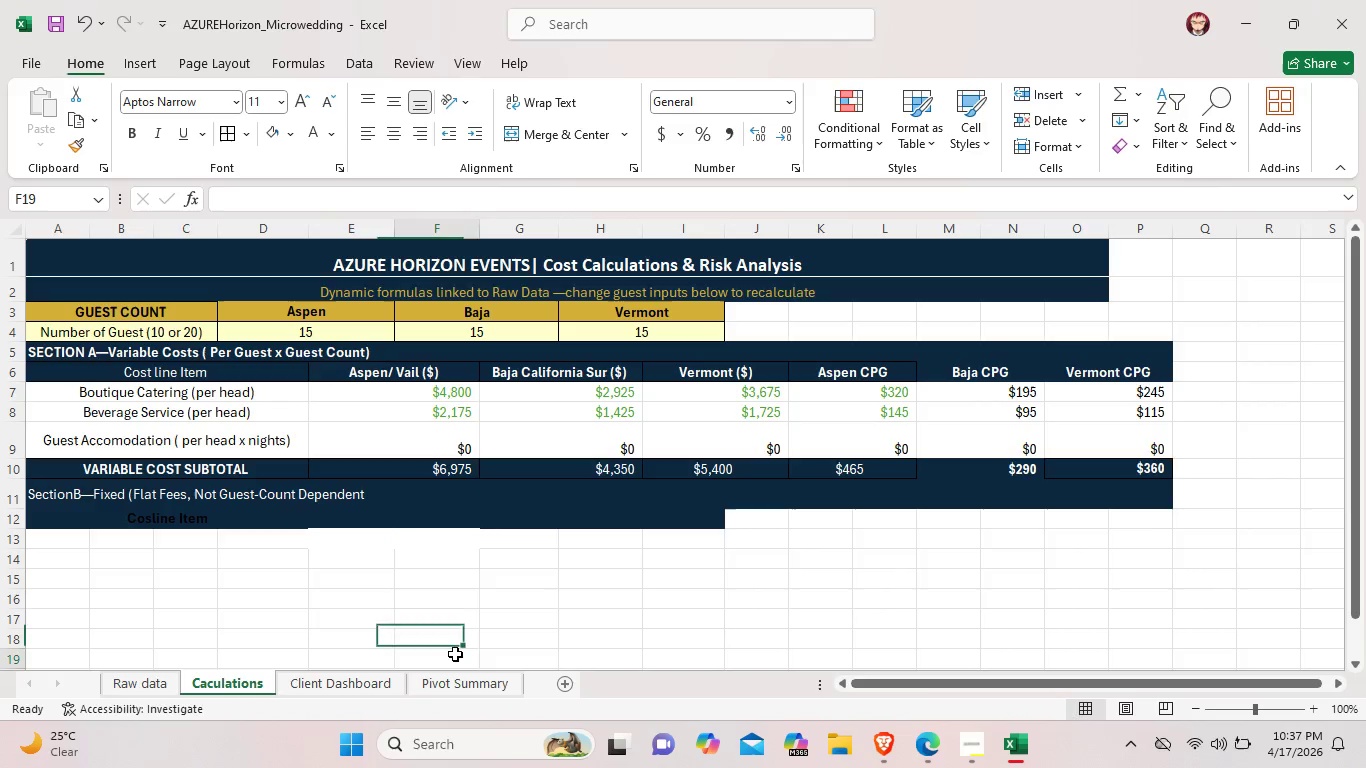 
left_click([455, 654])
 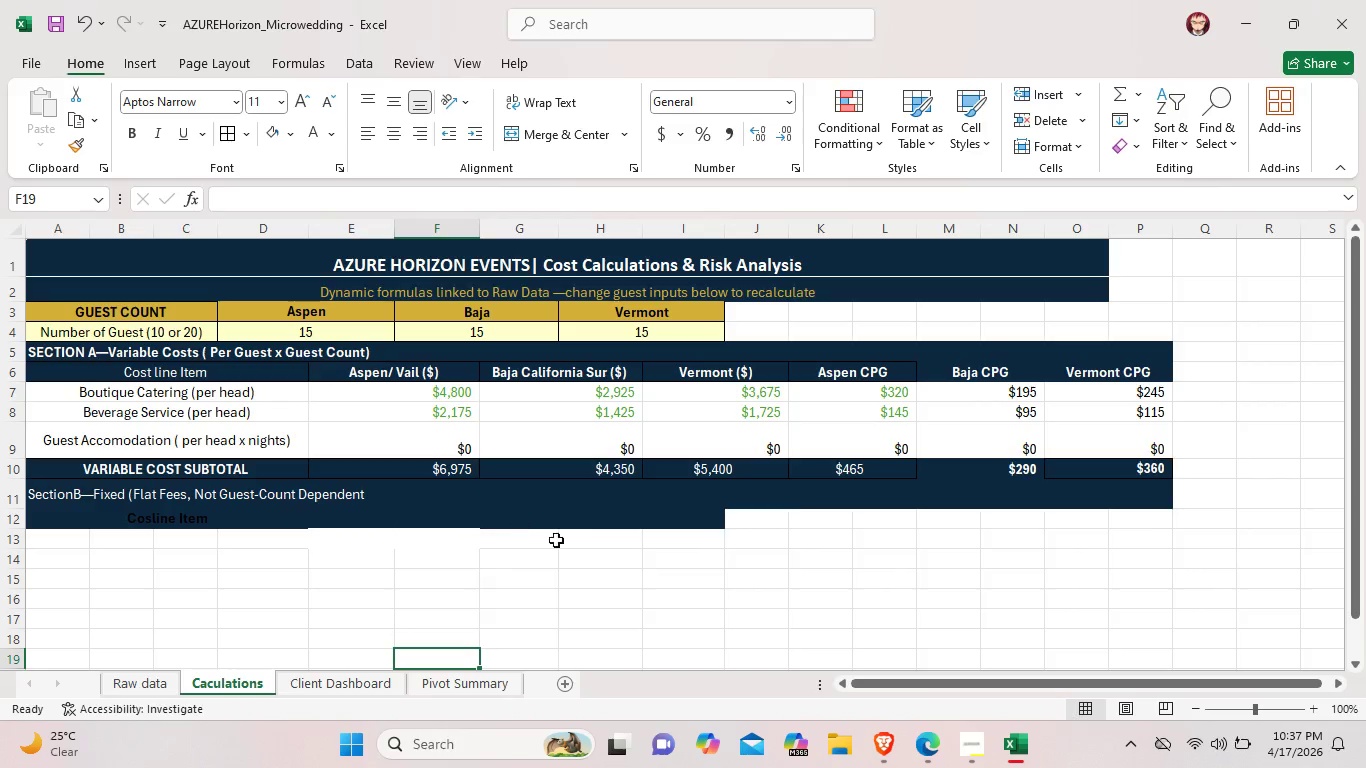 
left_click_drag(start_coordinate=[766, 520], to_coordinate=[834, 519])
 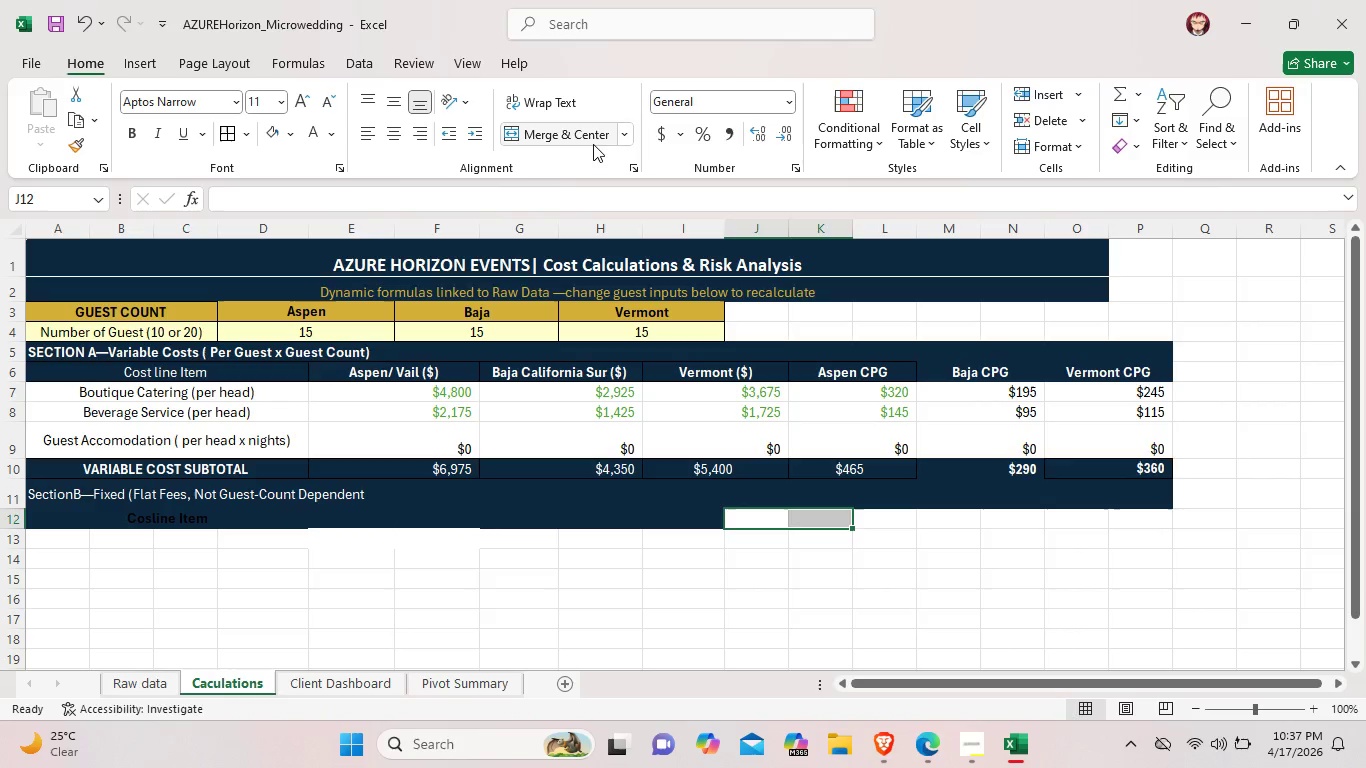 
left_click([593, 144])
 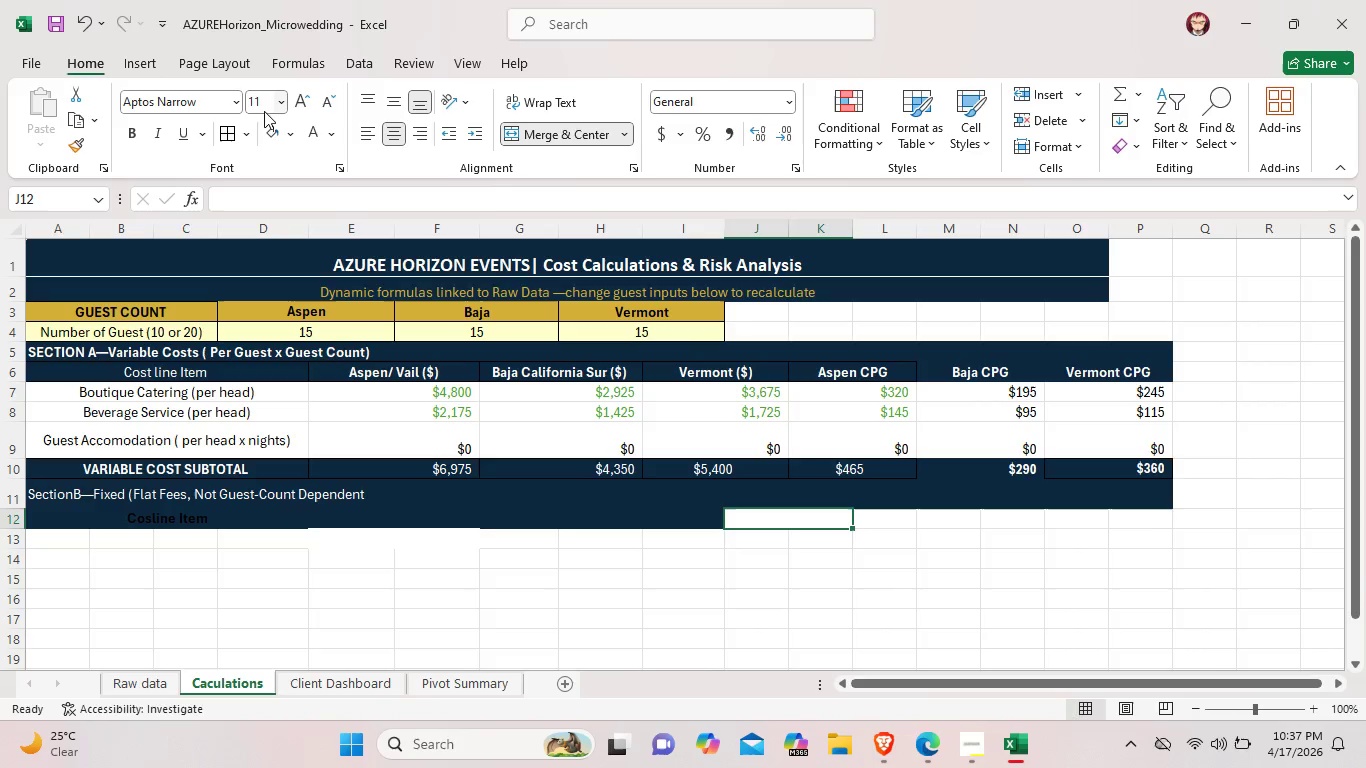 
left_click([289, 134])
 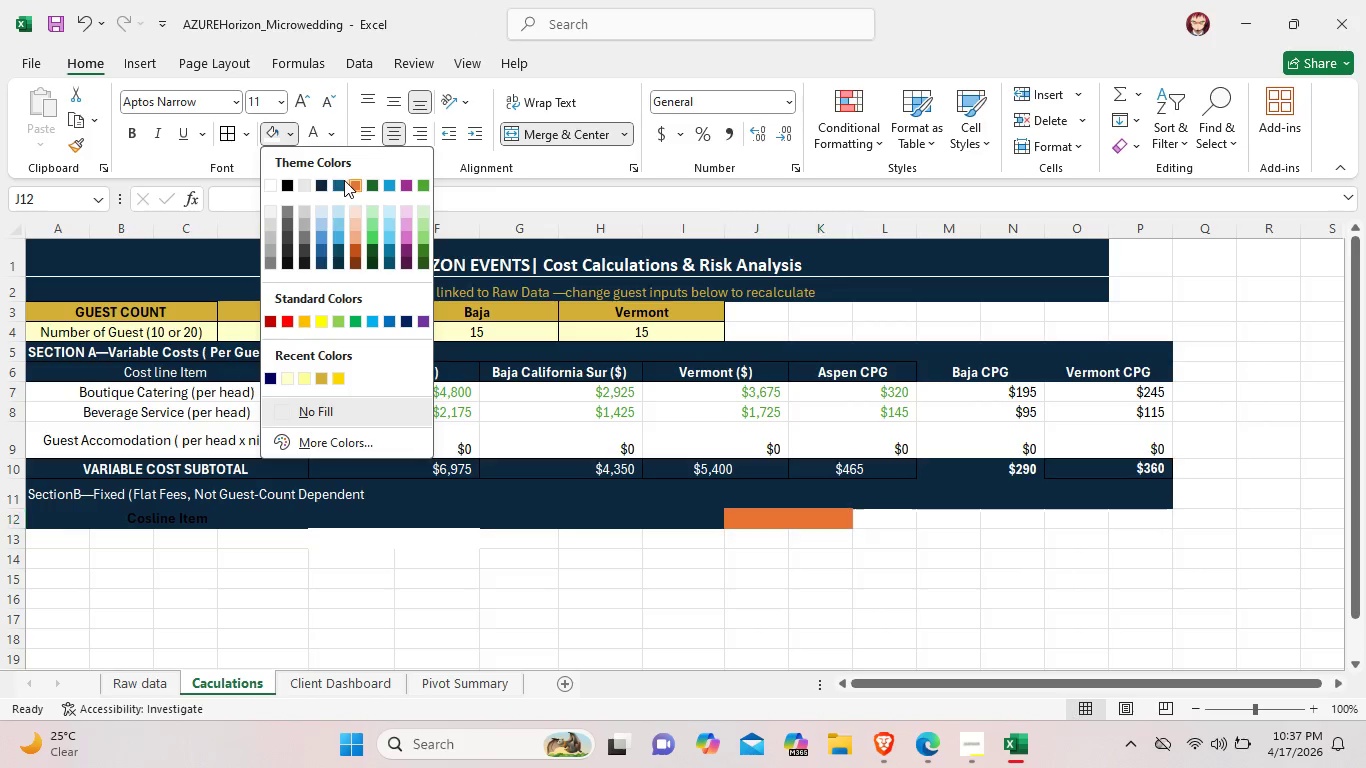 
left_click([344, 181])
 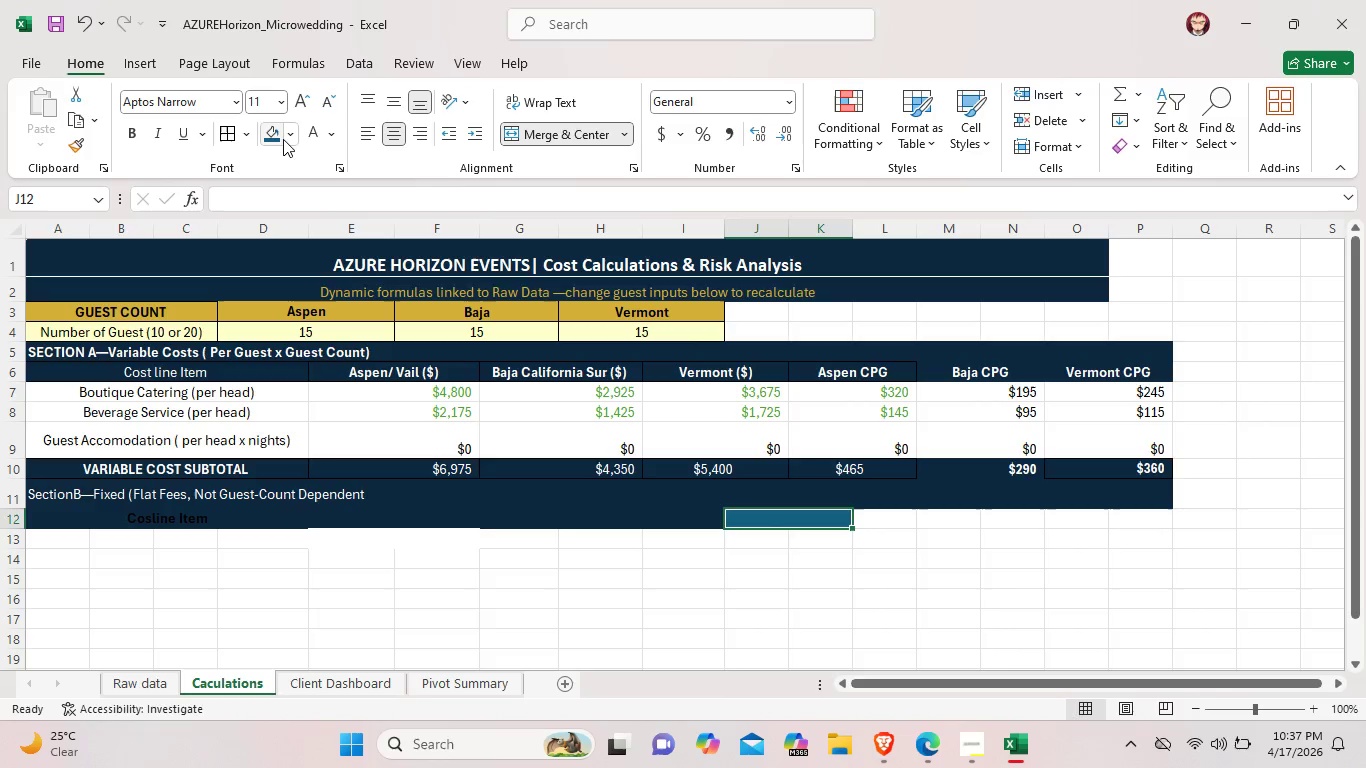 
left_click([290, 142])
 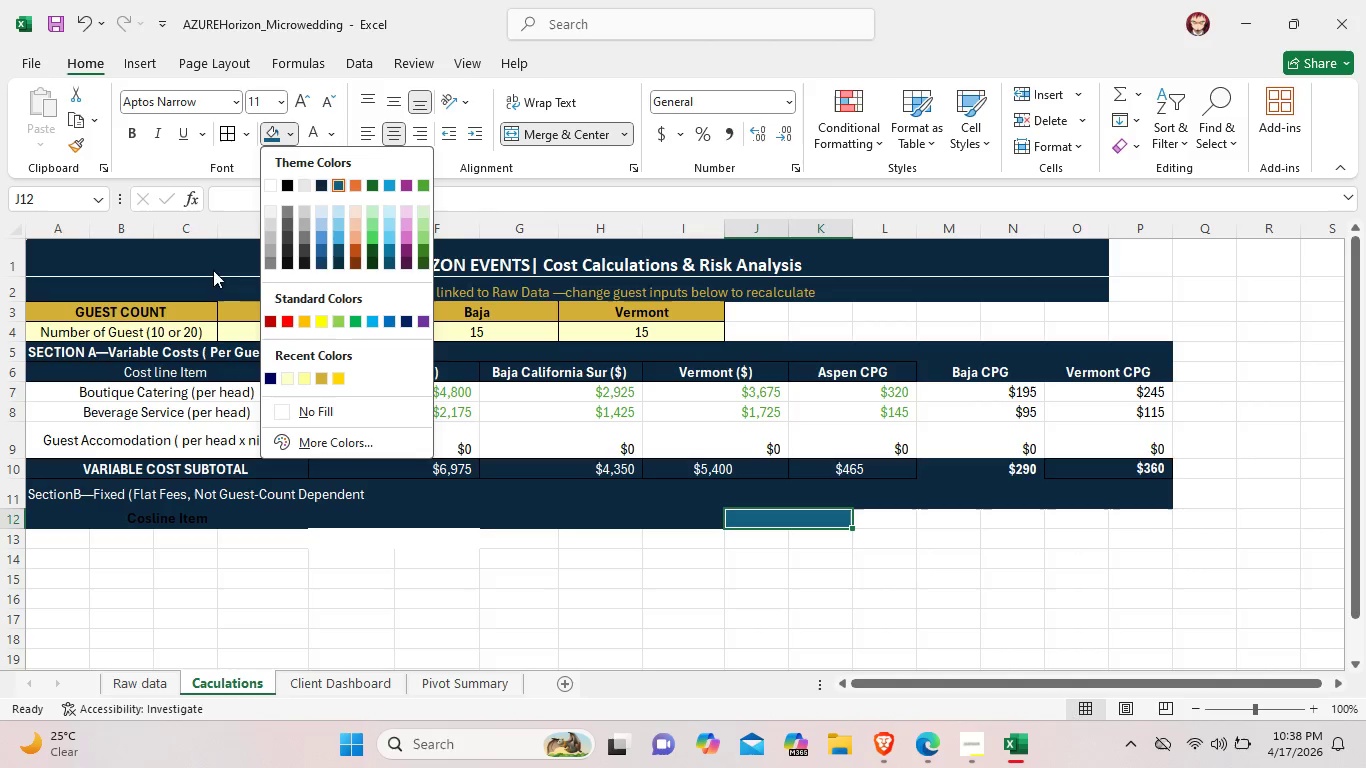 
wait(12.84)
 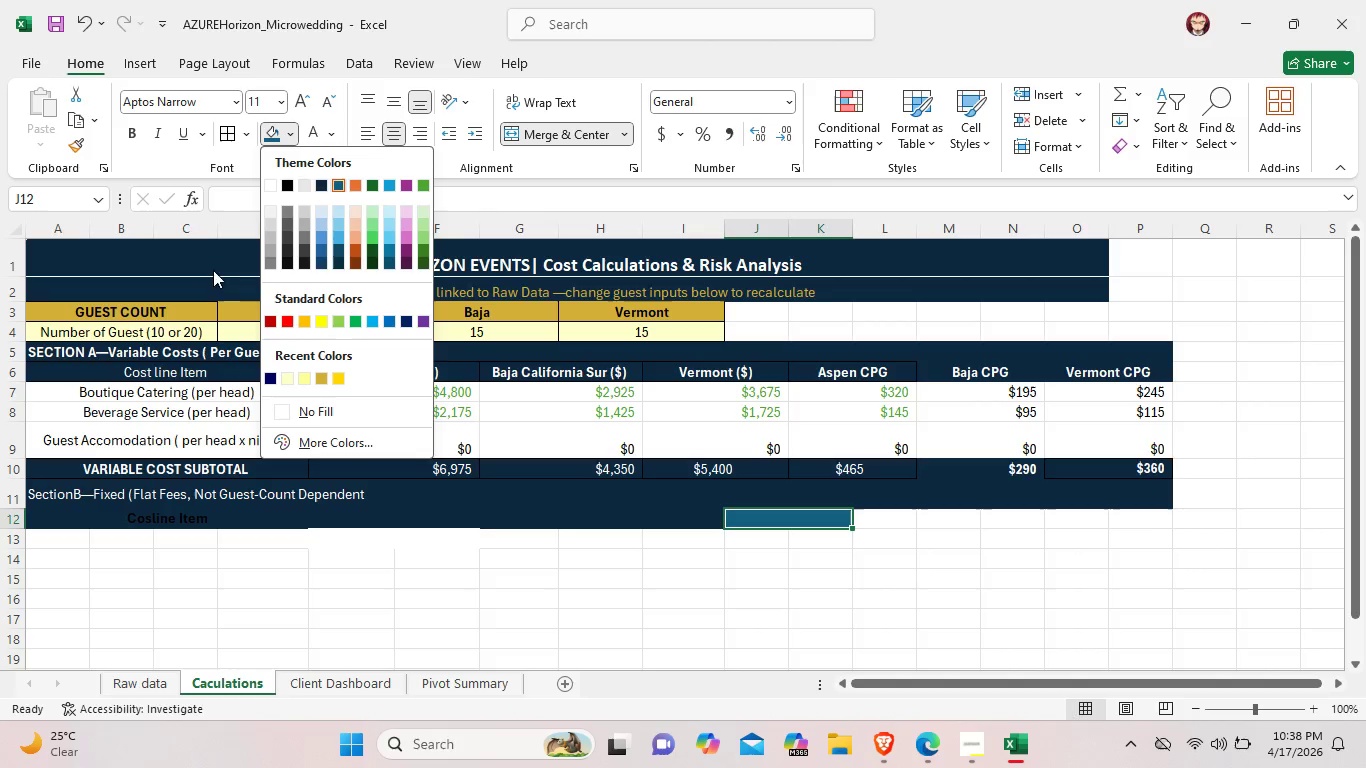 
left_click([790, 538])
 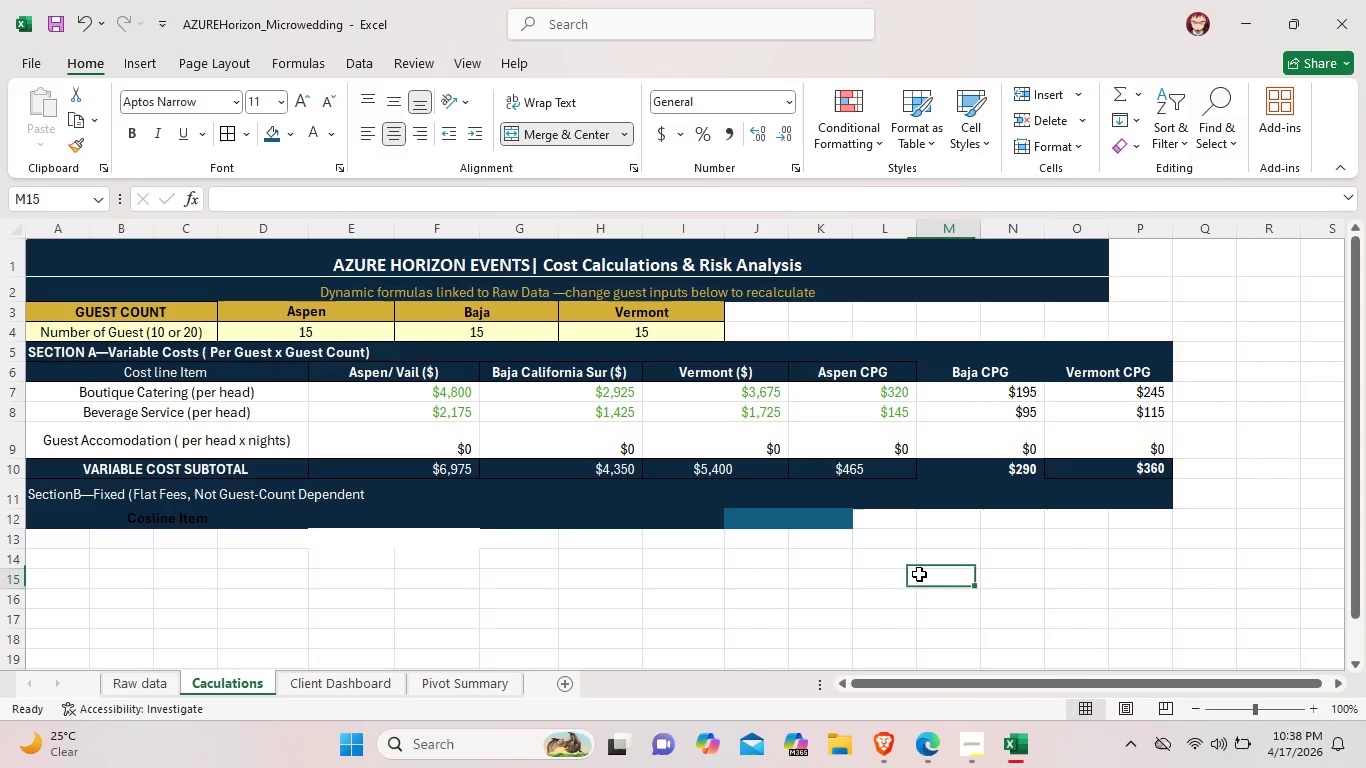 
left_click([919, 574])
 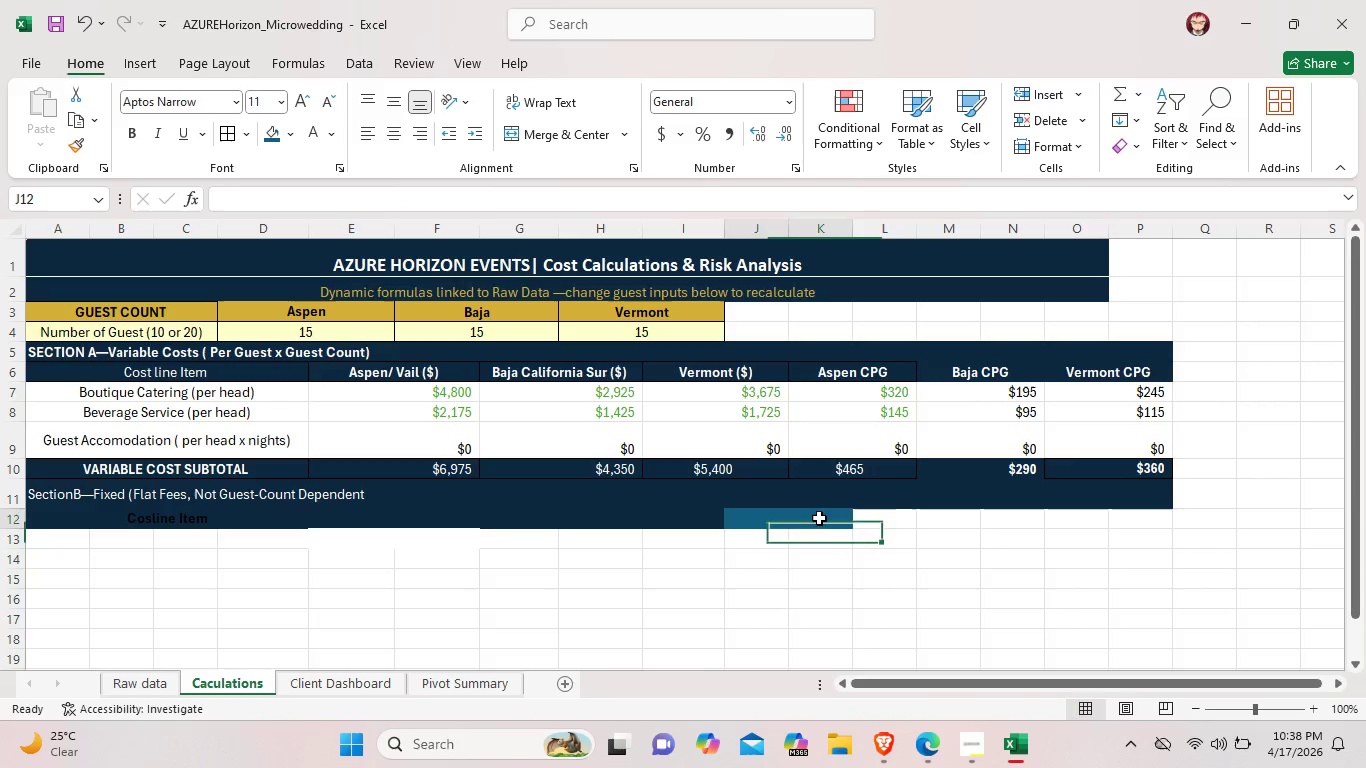 
left_click([819, 518])
 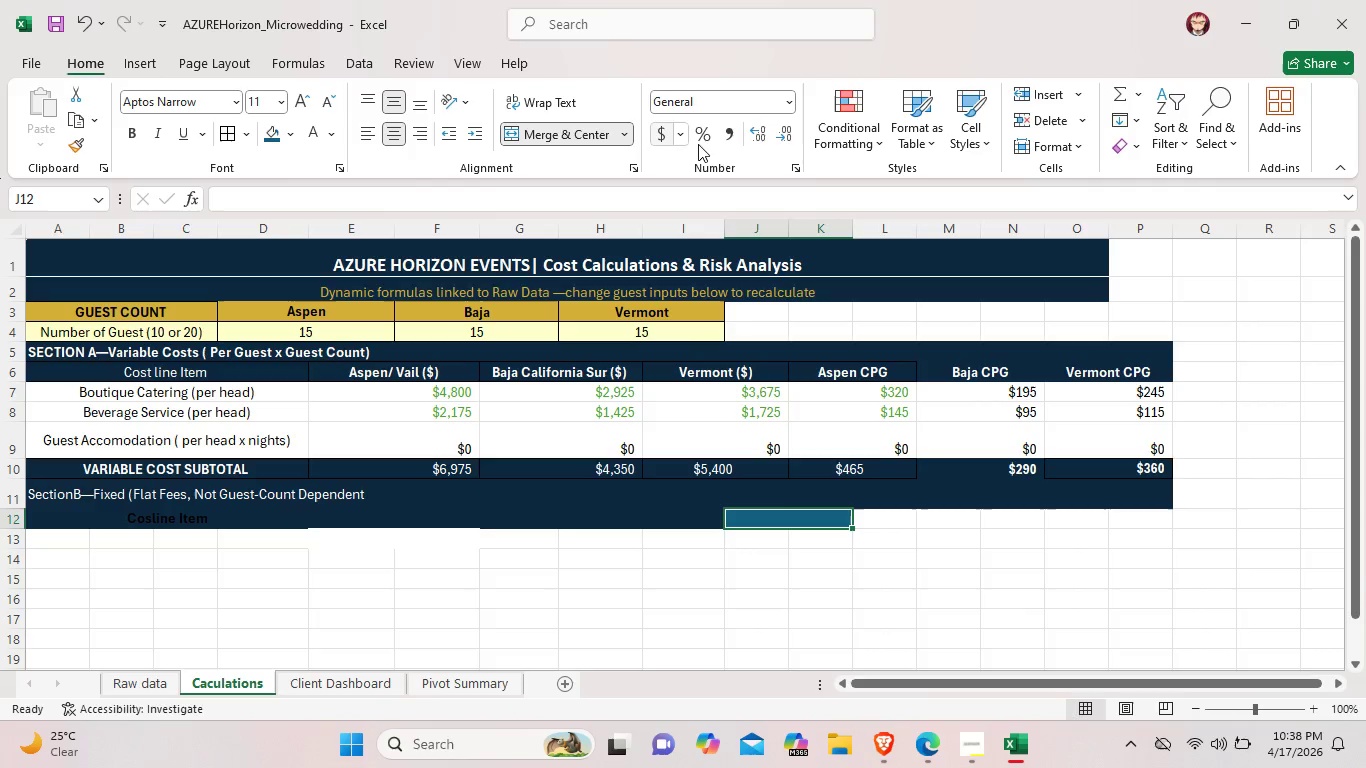 
wait(5.38)
 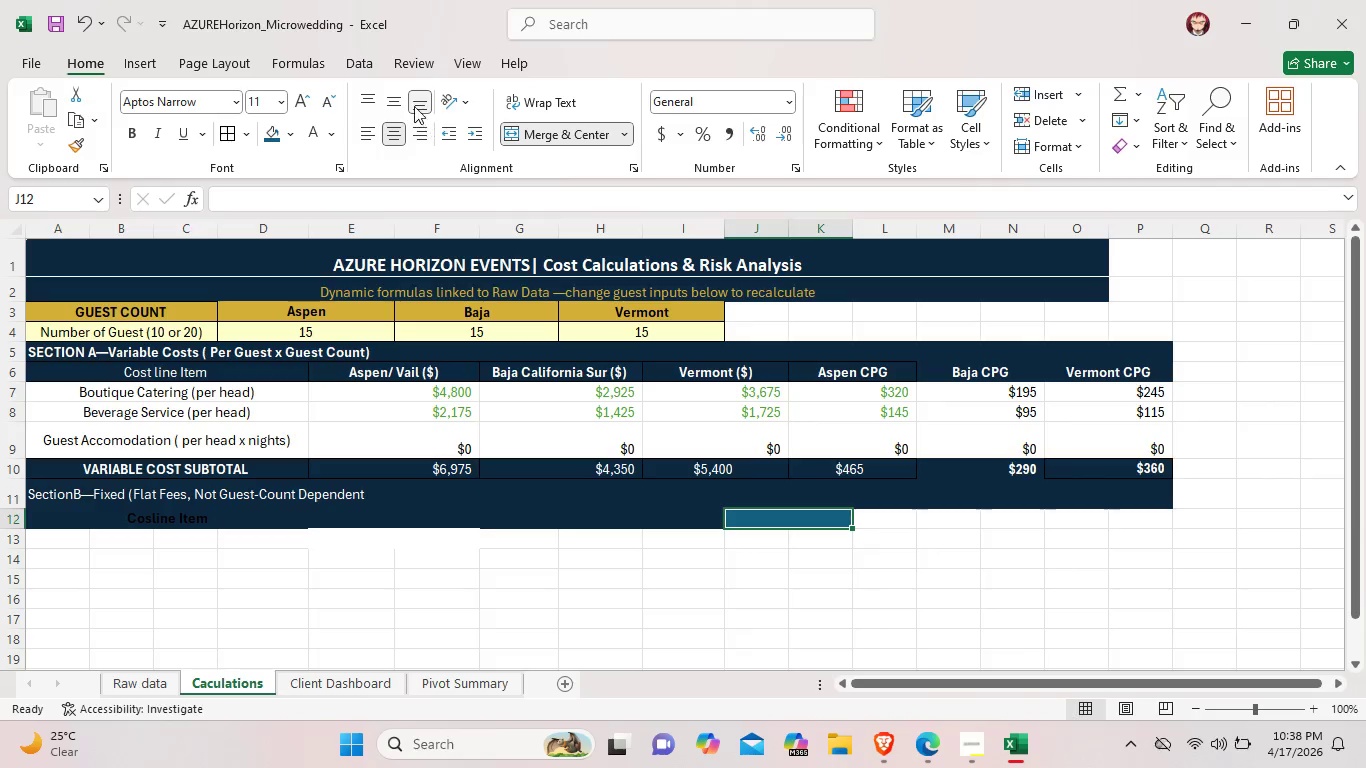 
mouse_move([298, 135])
 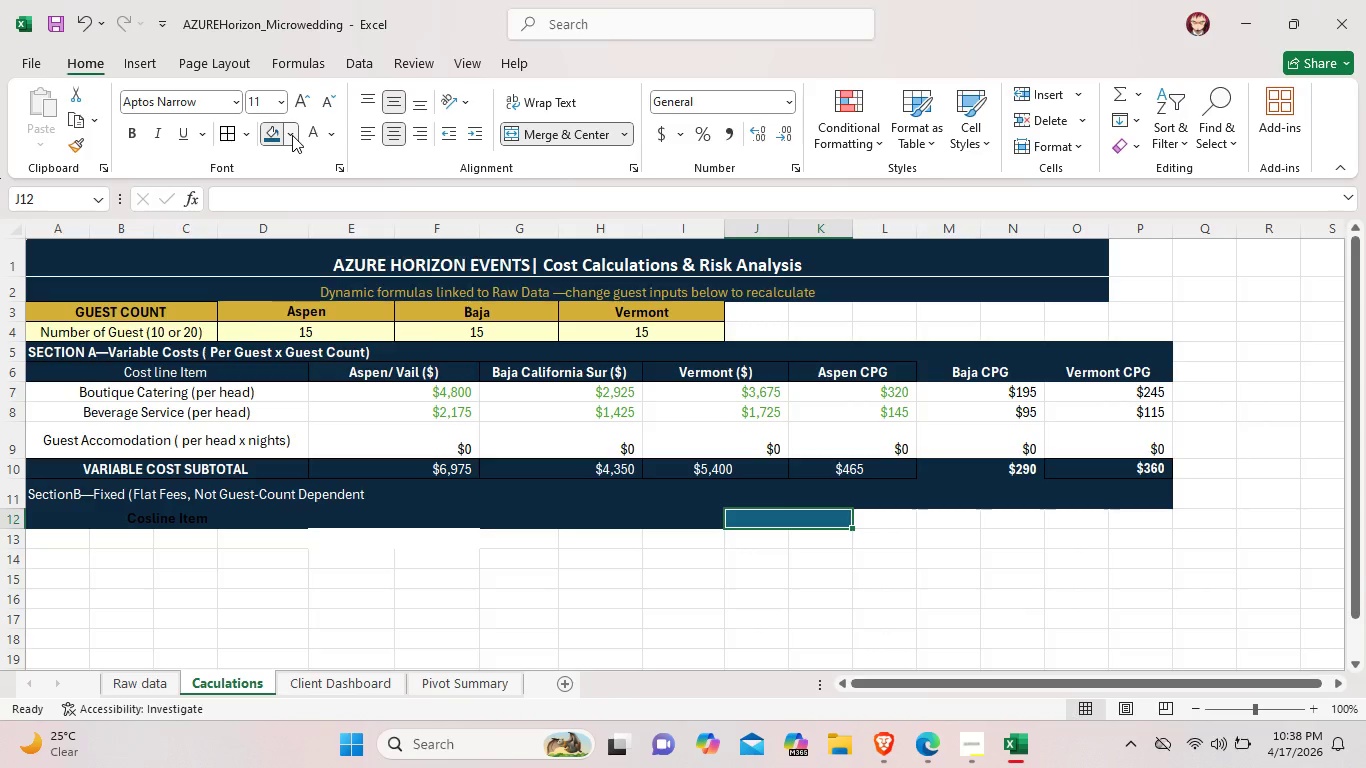 
left_click([292, 135])
 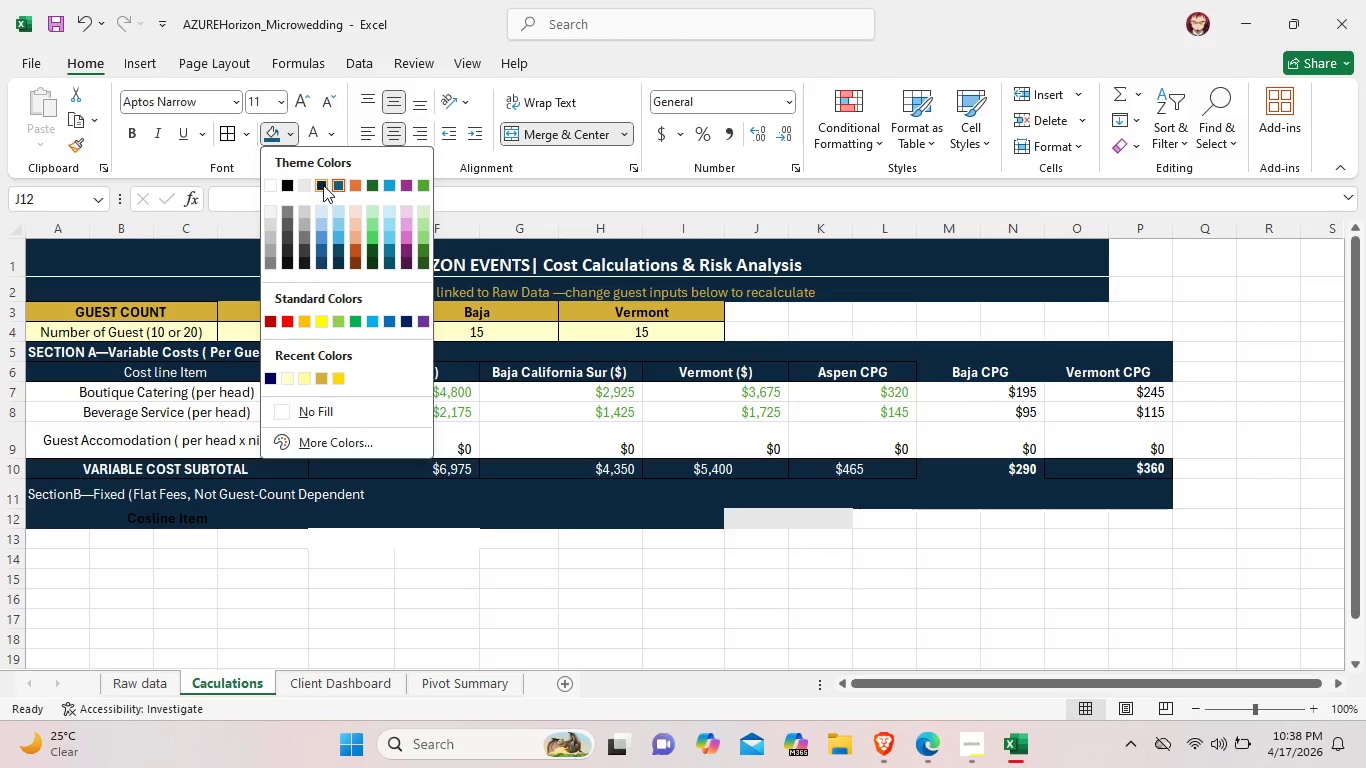 
left_click([323, 185])
 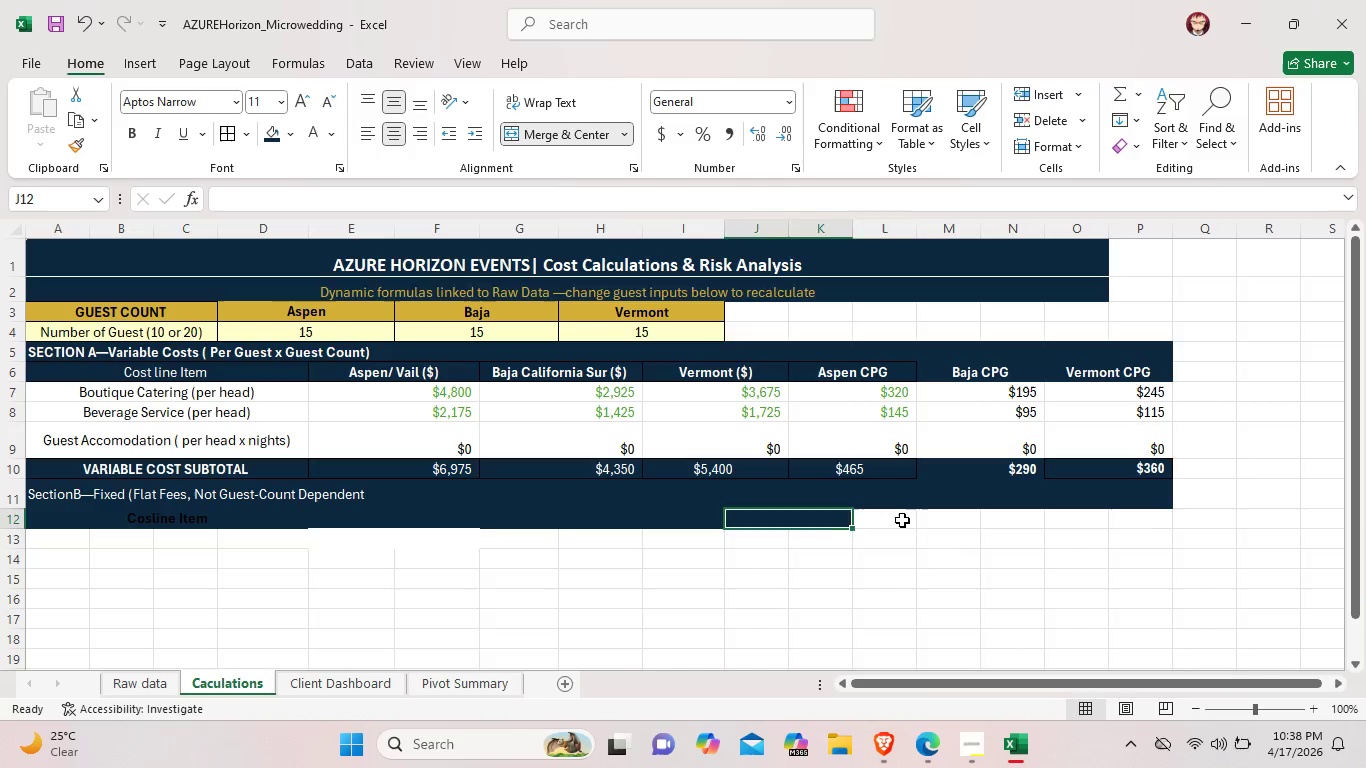 
left_click_drag(start_coordinate=[902, 520], to_coordinate=[965, 518])
 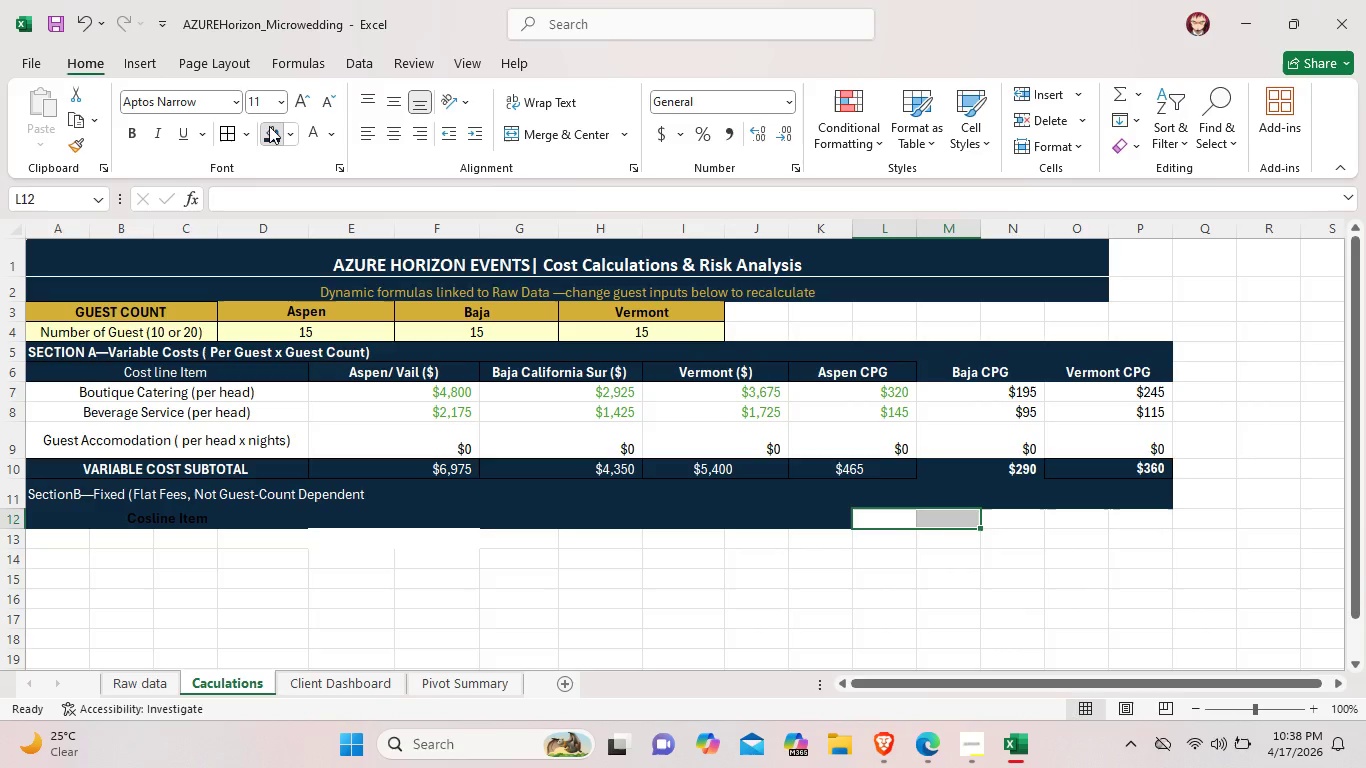 
left_click([269, 126])
 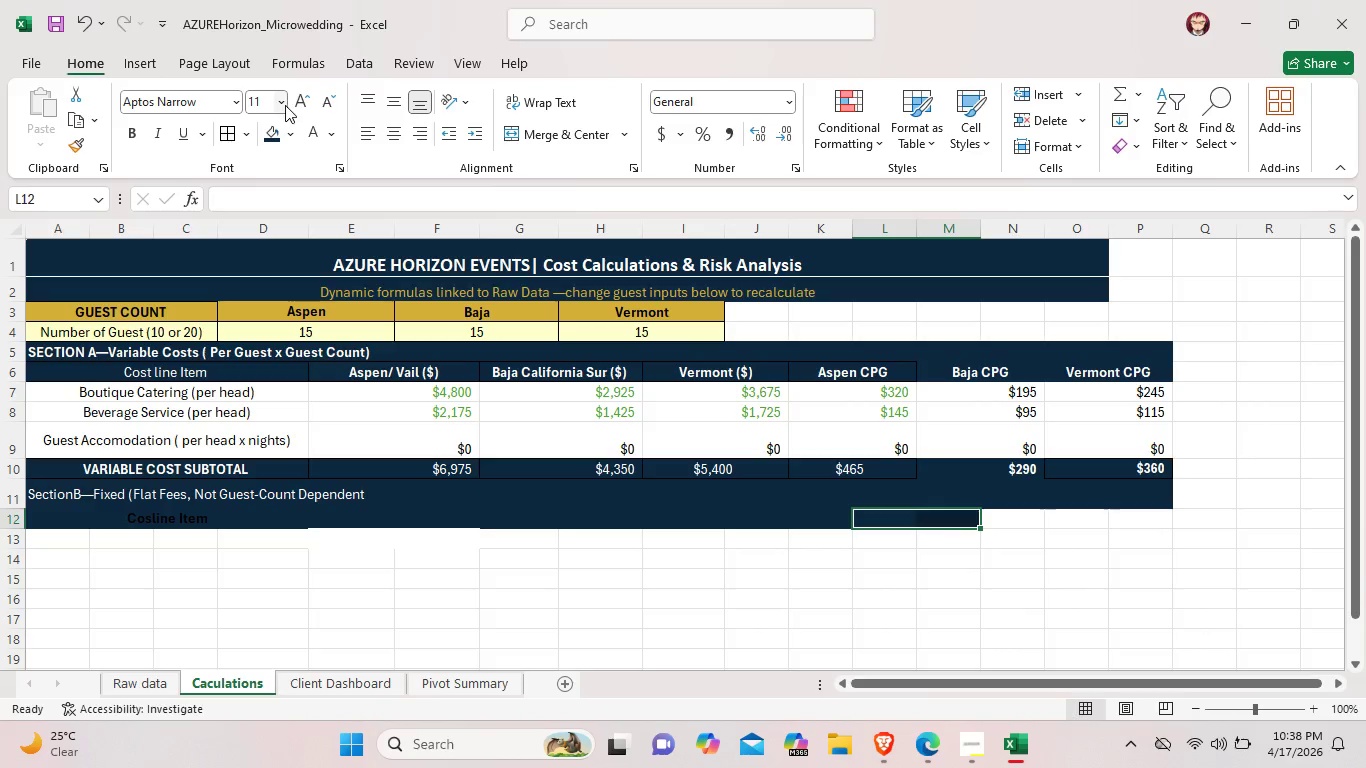 
mouse_move([280, 131])
 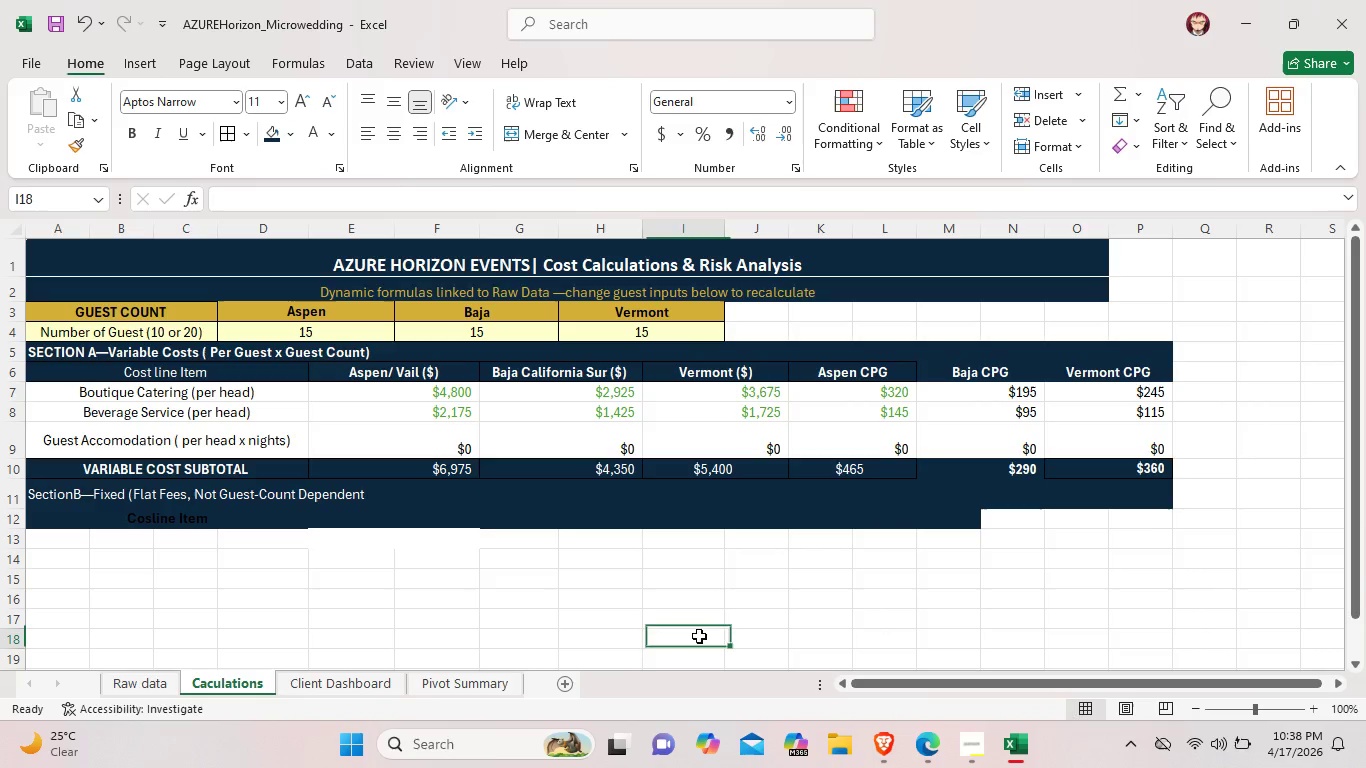 
left_click([699, 636])
 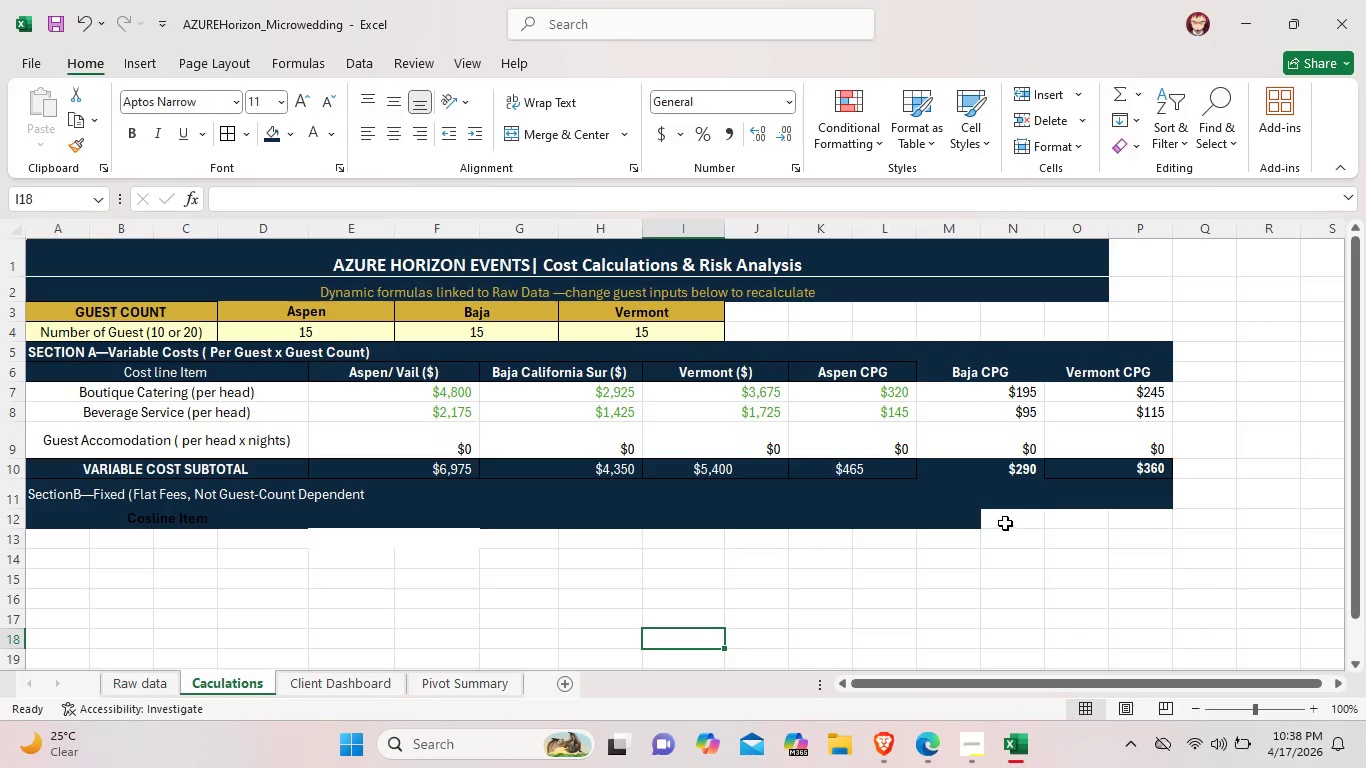 
left_click_drag(start_coordinate=[1005, 520], to_coordinate=[996, 533])
 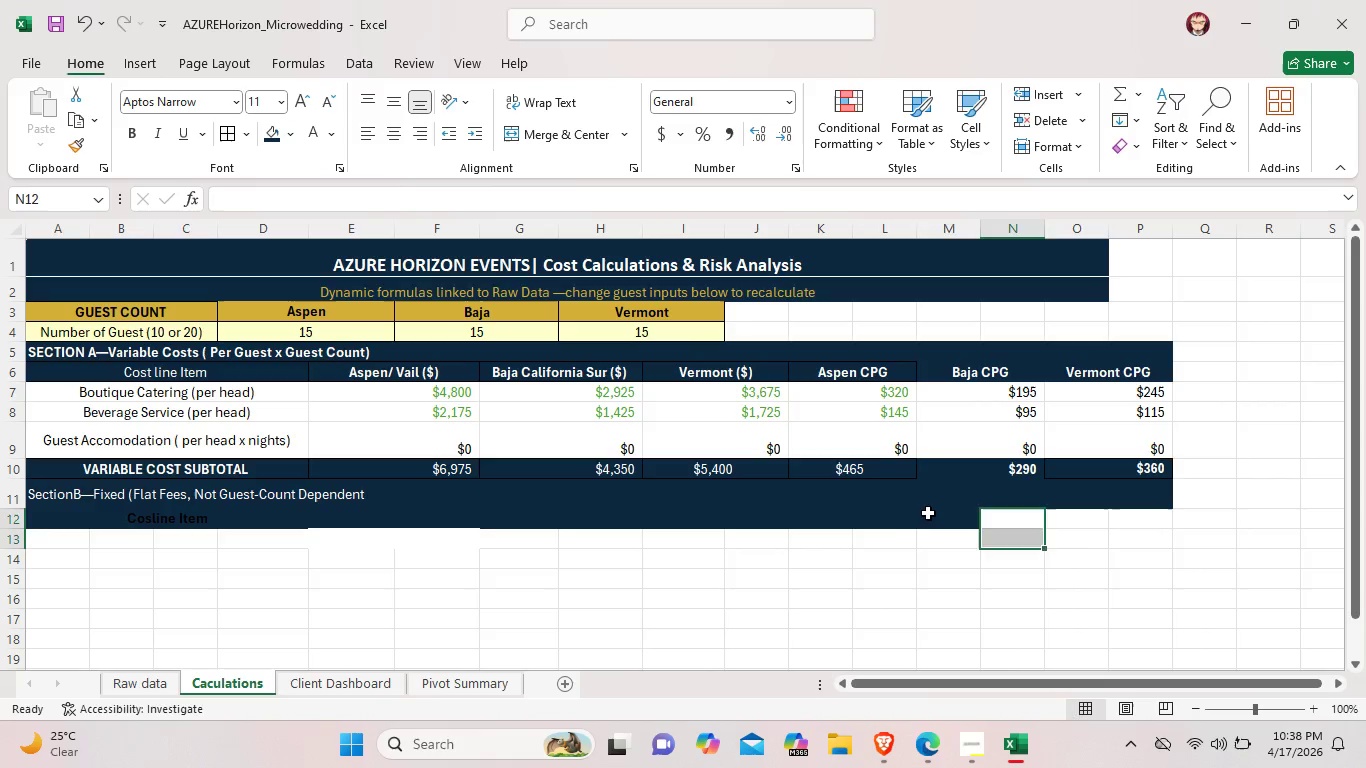 
left_click([928, 513])
 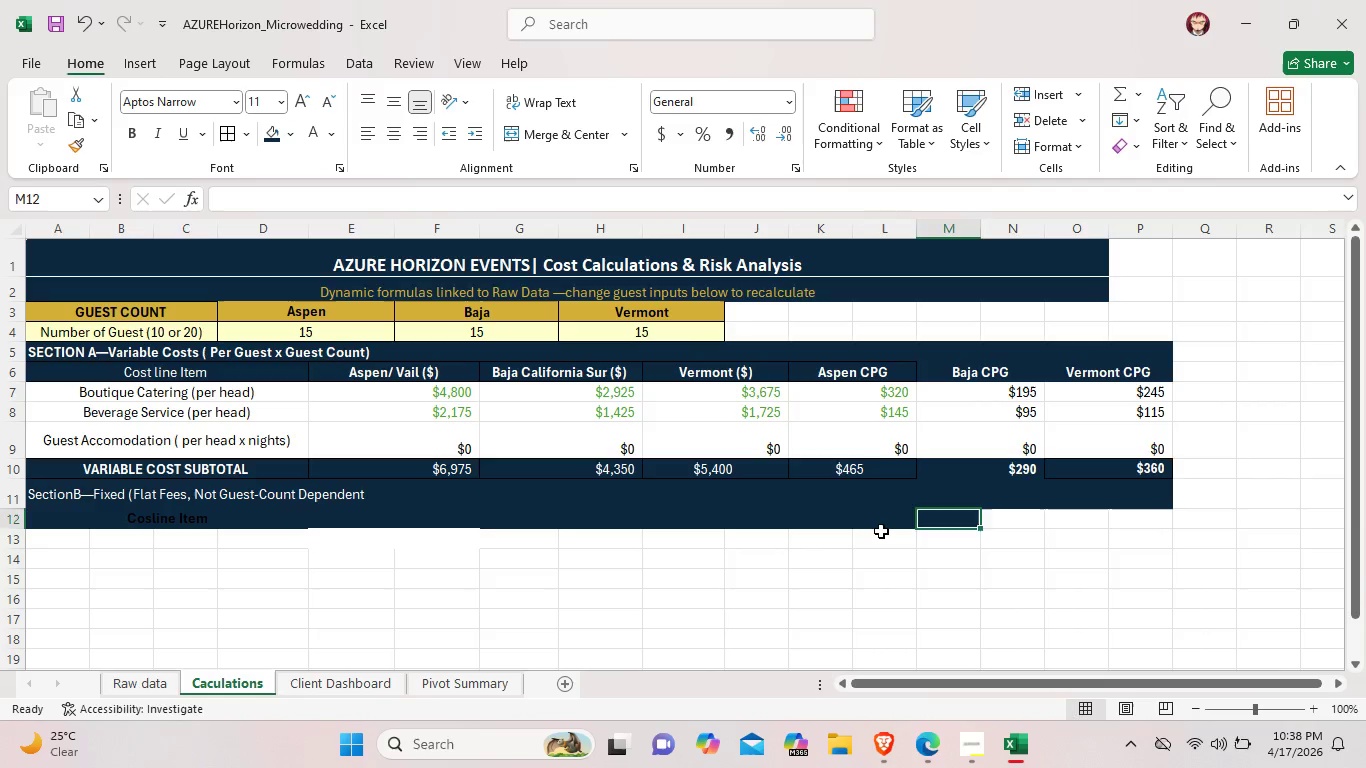 
left_click([881, 531])
 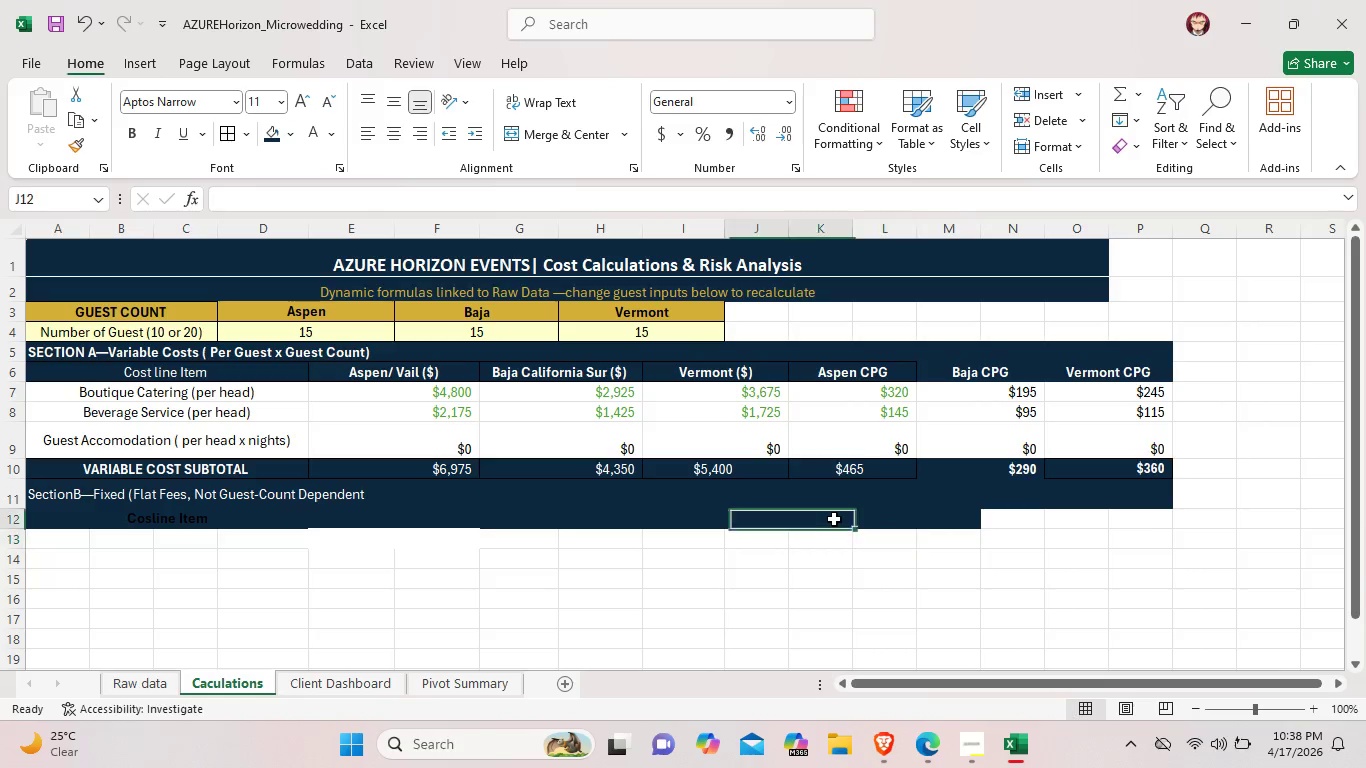 
left_click([834, 519])
 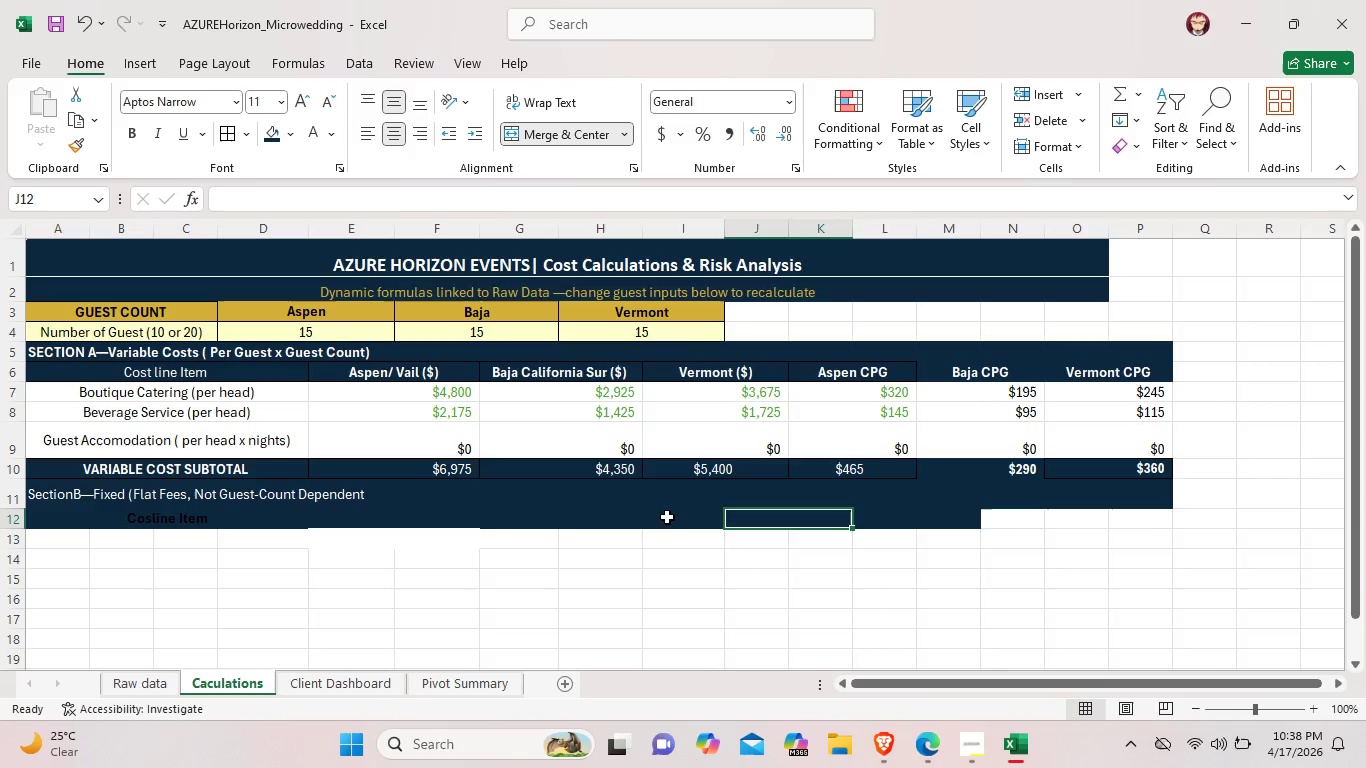 
left_click([668, 518])
 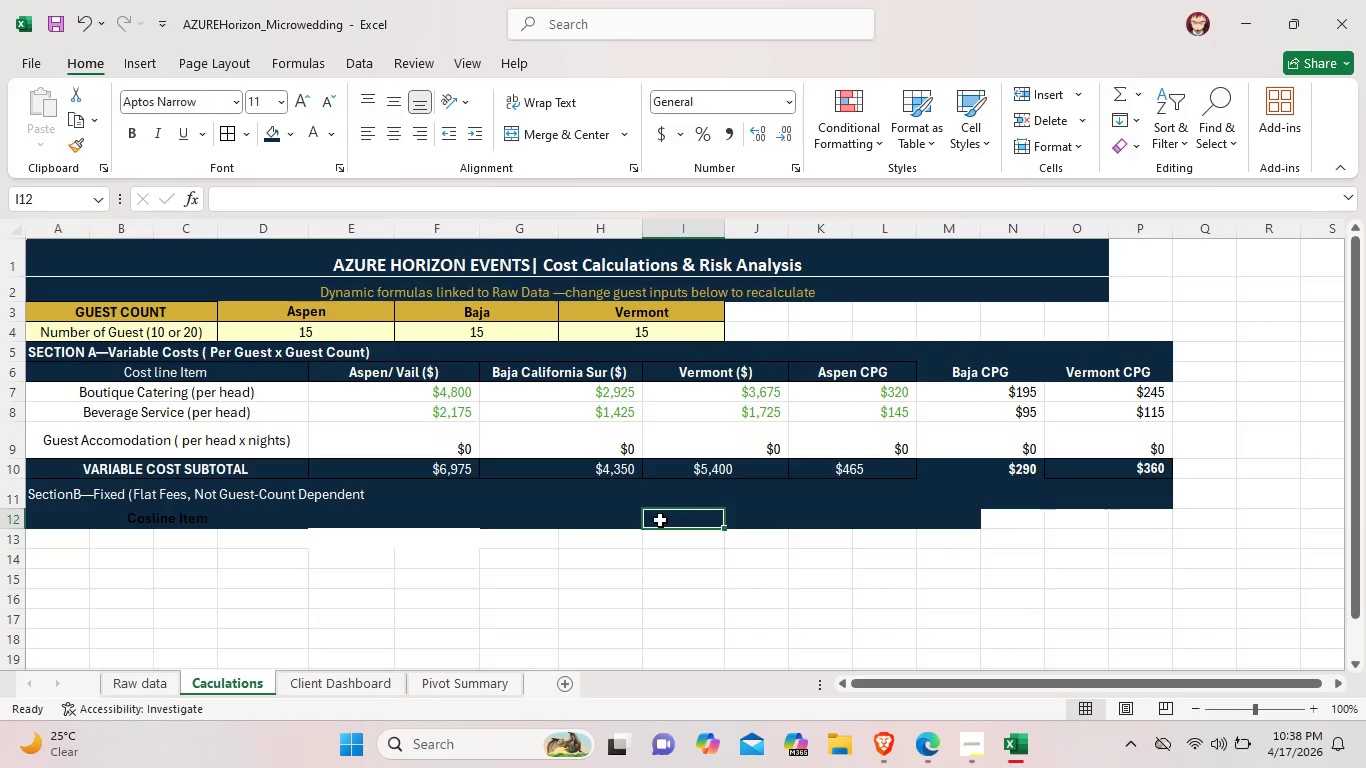 
left_click([628, 518])
 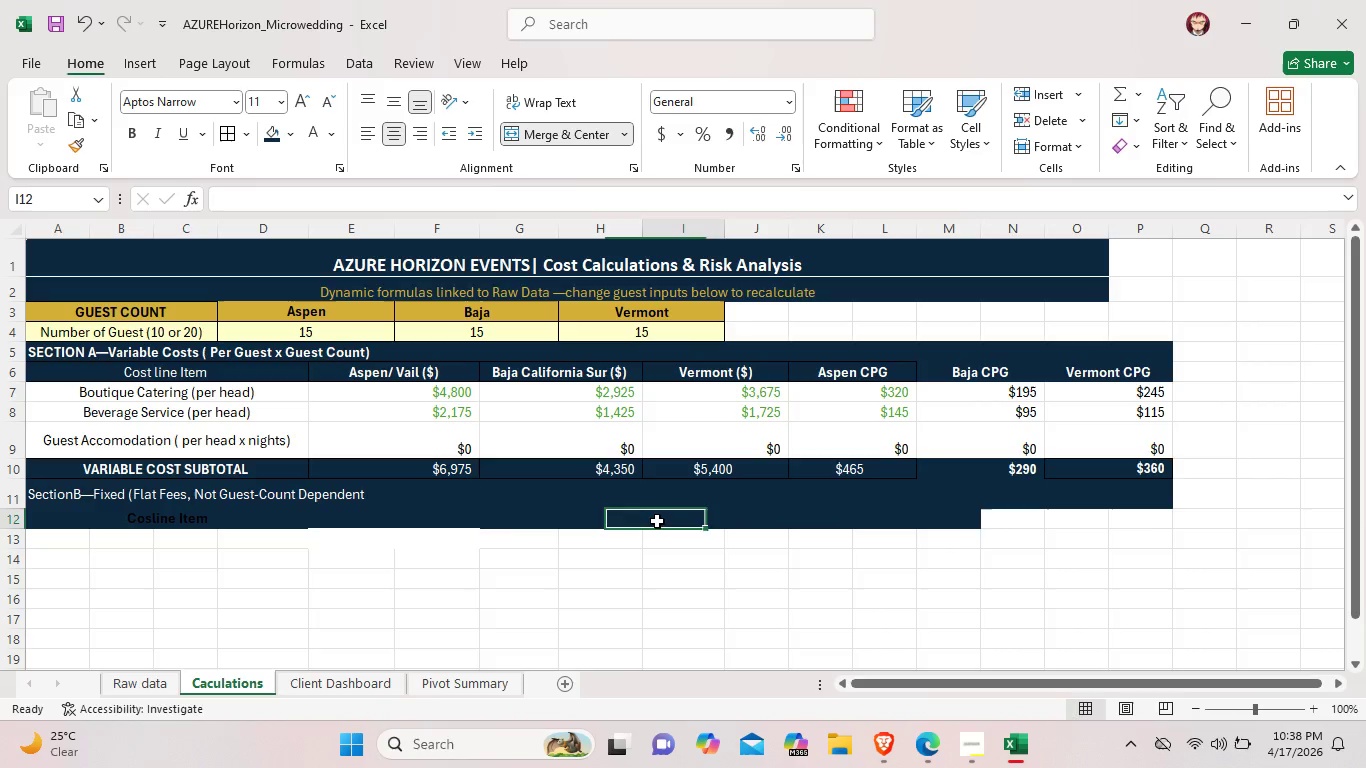 
left_click_drag(start_coordinate=[657, 521], to_coordinate=[735, 520])
 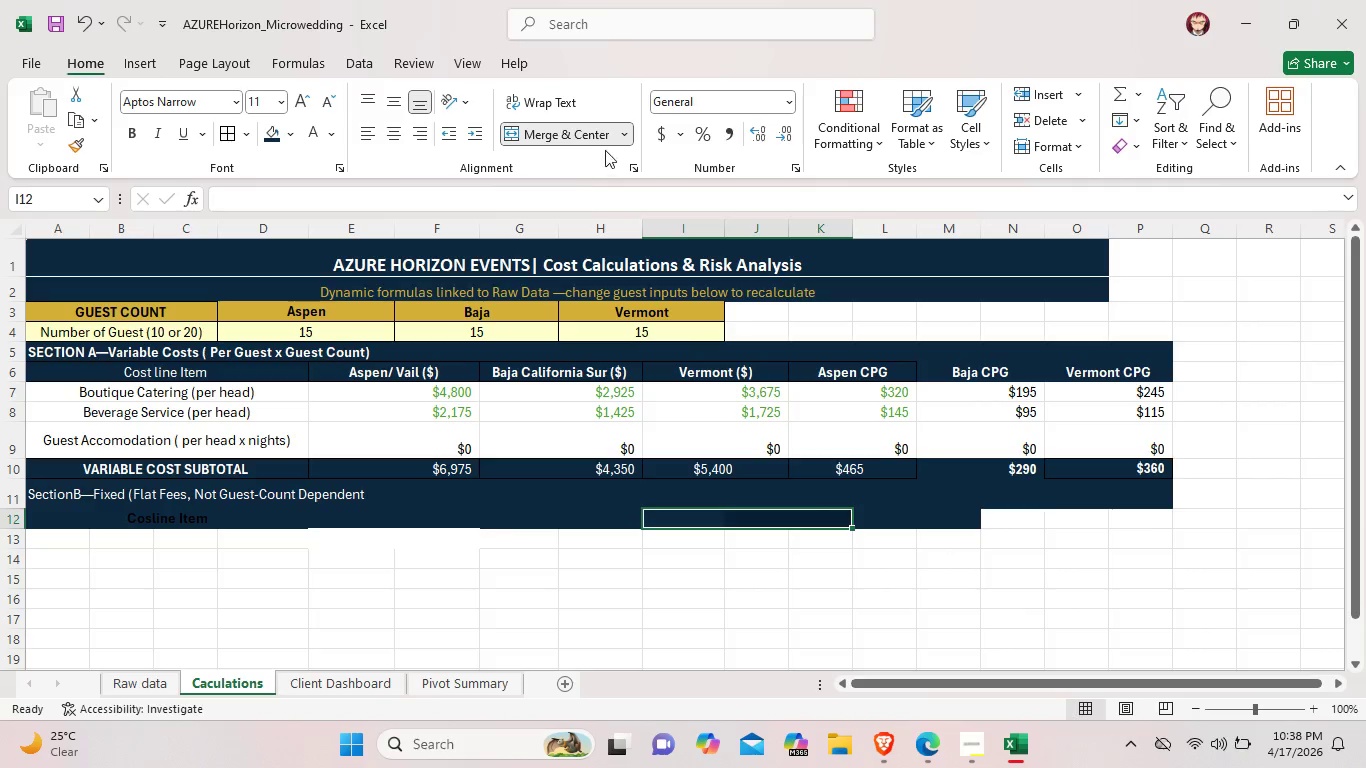 
left_click([588, 136])
 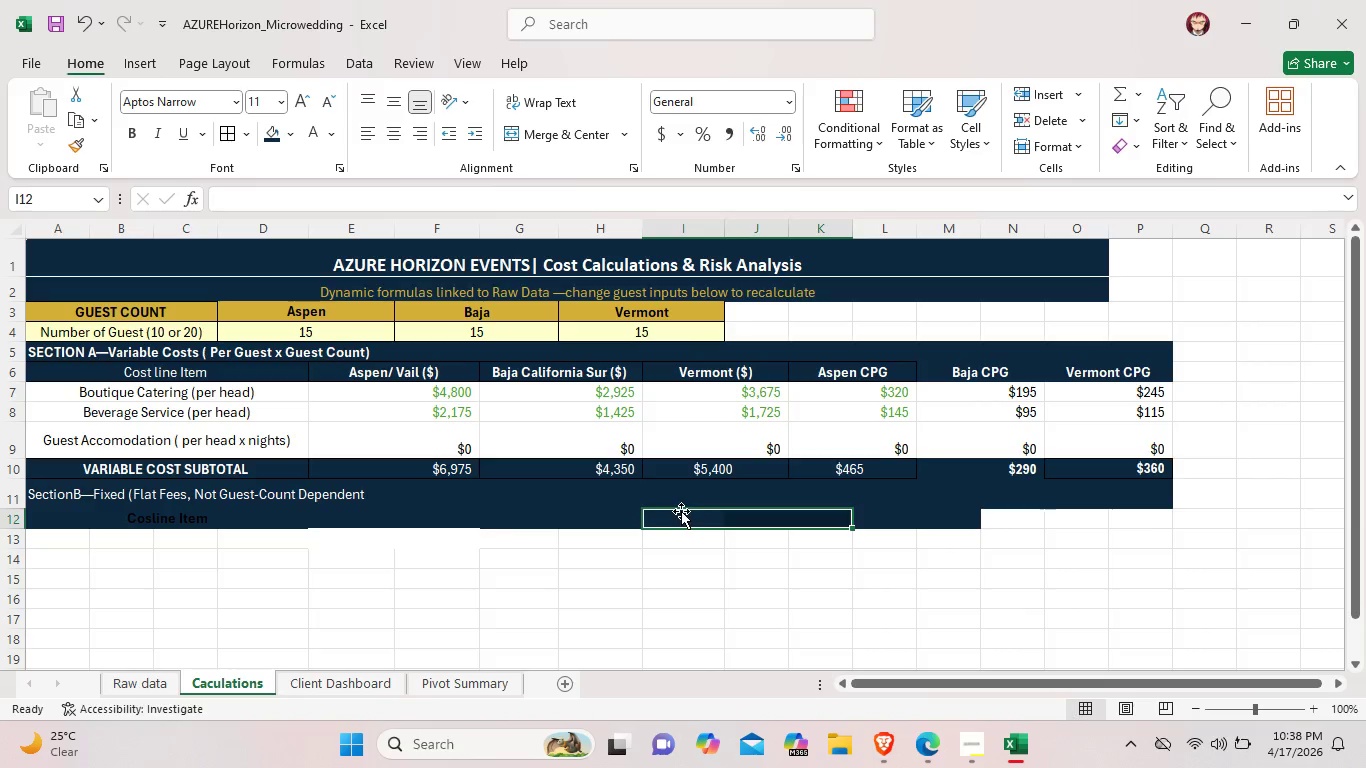 
left_click_drag(start_coordinate=[681, 511], to_coordinate=[686, 512])
 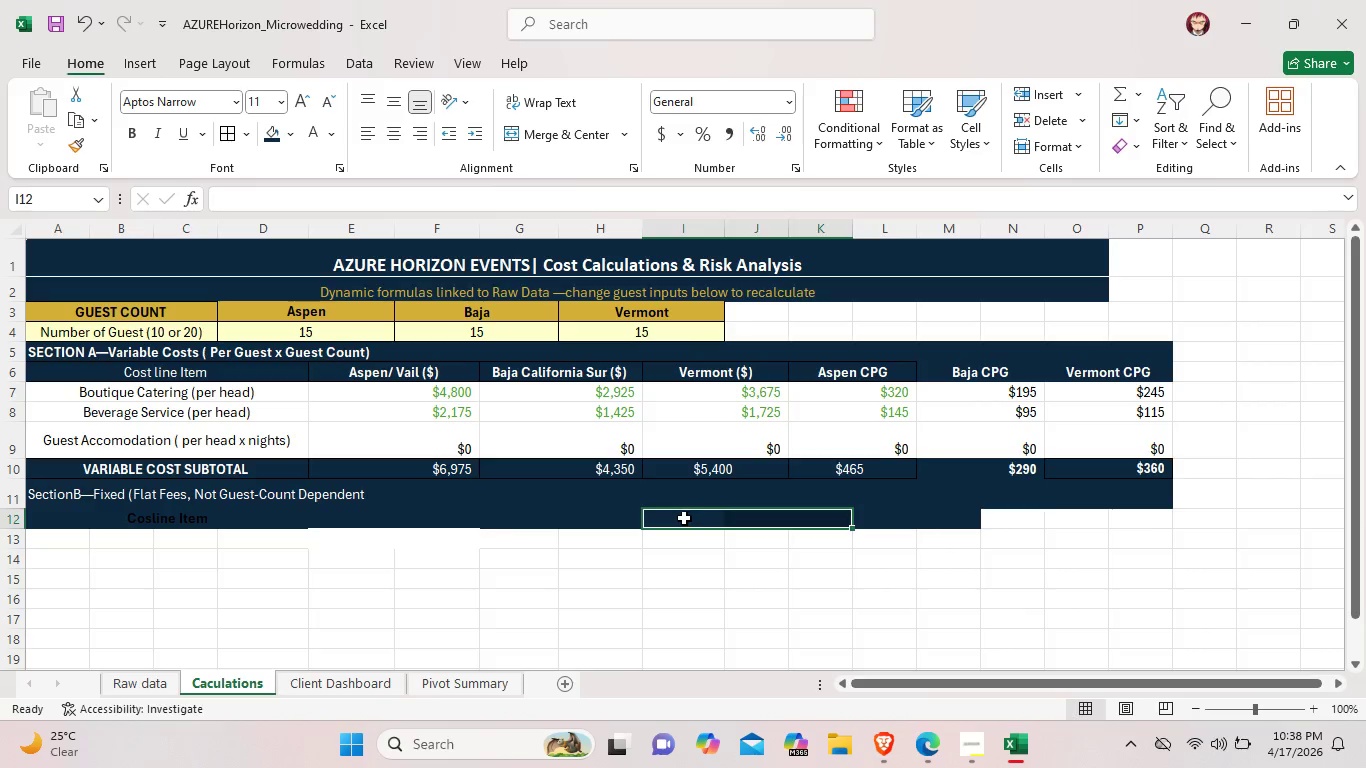 
left_click_drag(start_coordinate=[684, 518], to_coordinate=[724, 515])
 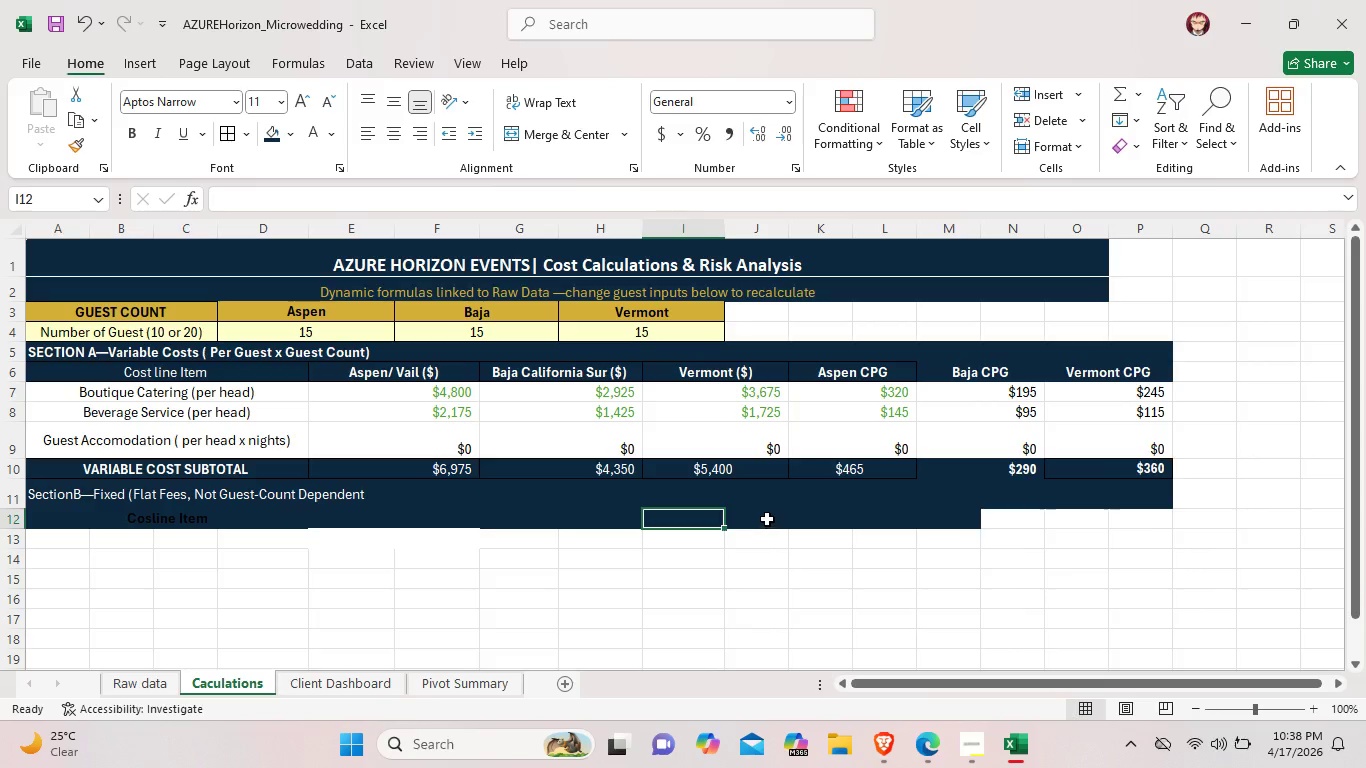 
left_click_drag(start_coordinate=[767, 519], to_coordinate=[696, 520])
 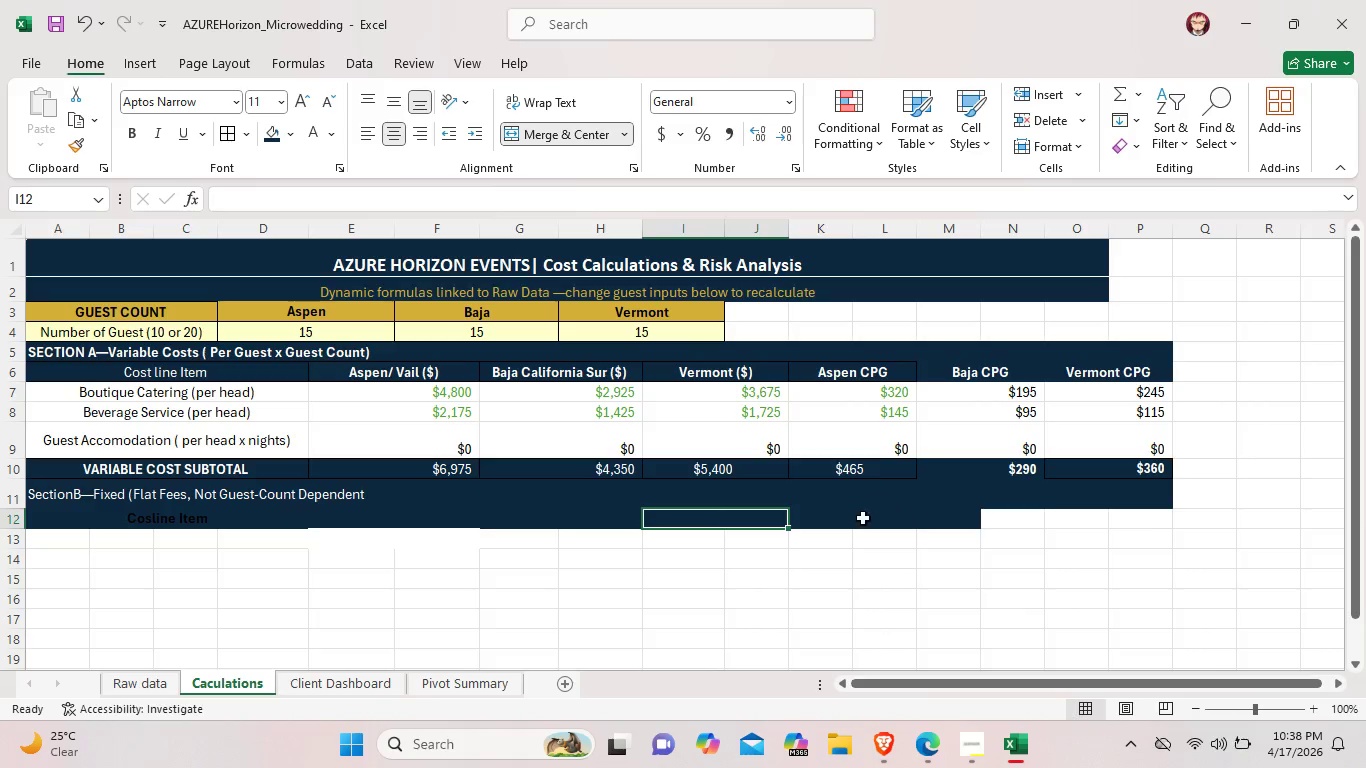 
left_click_drag(start_coordinate=[847, 519], to_coordinate=[892, 519])
 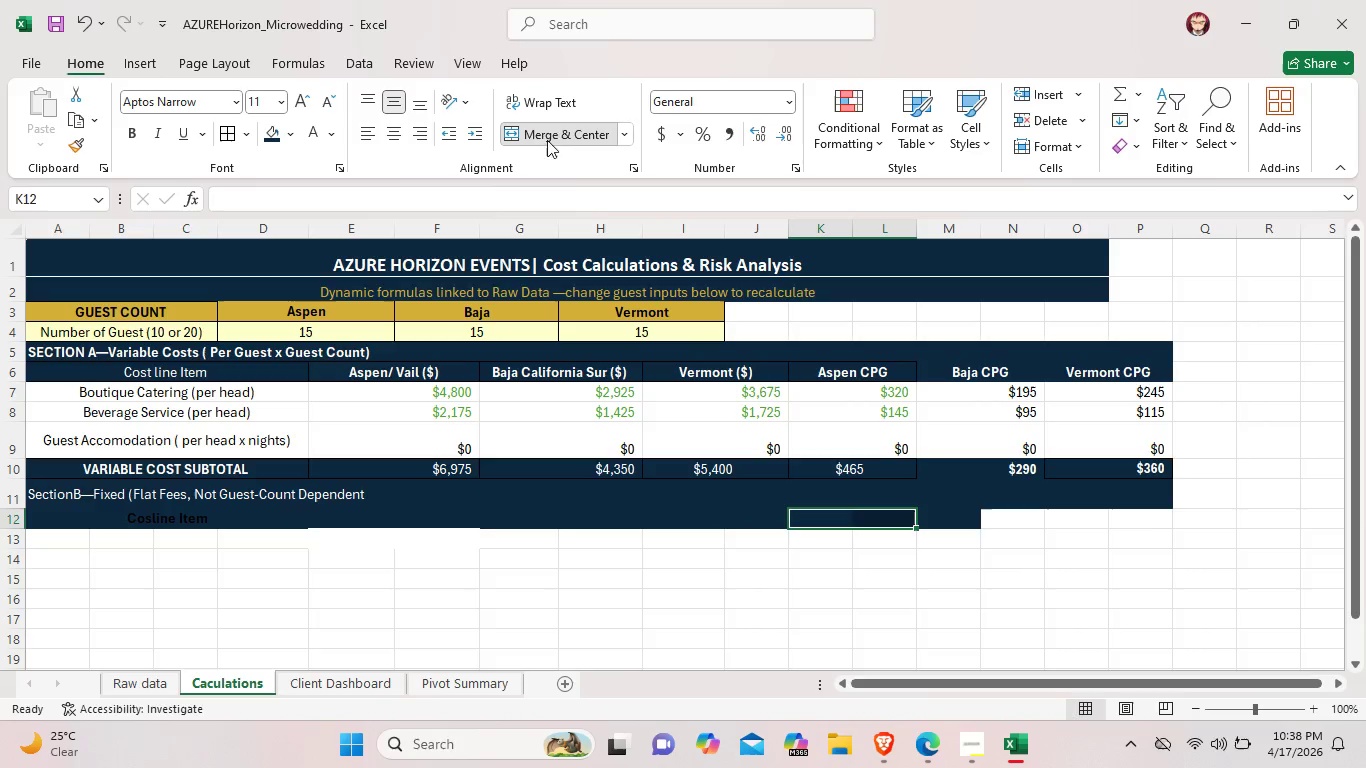 
left_click([547, 140])
 